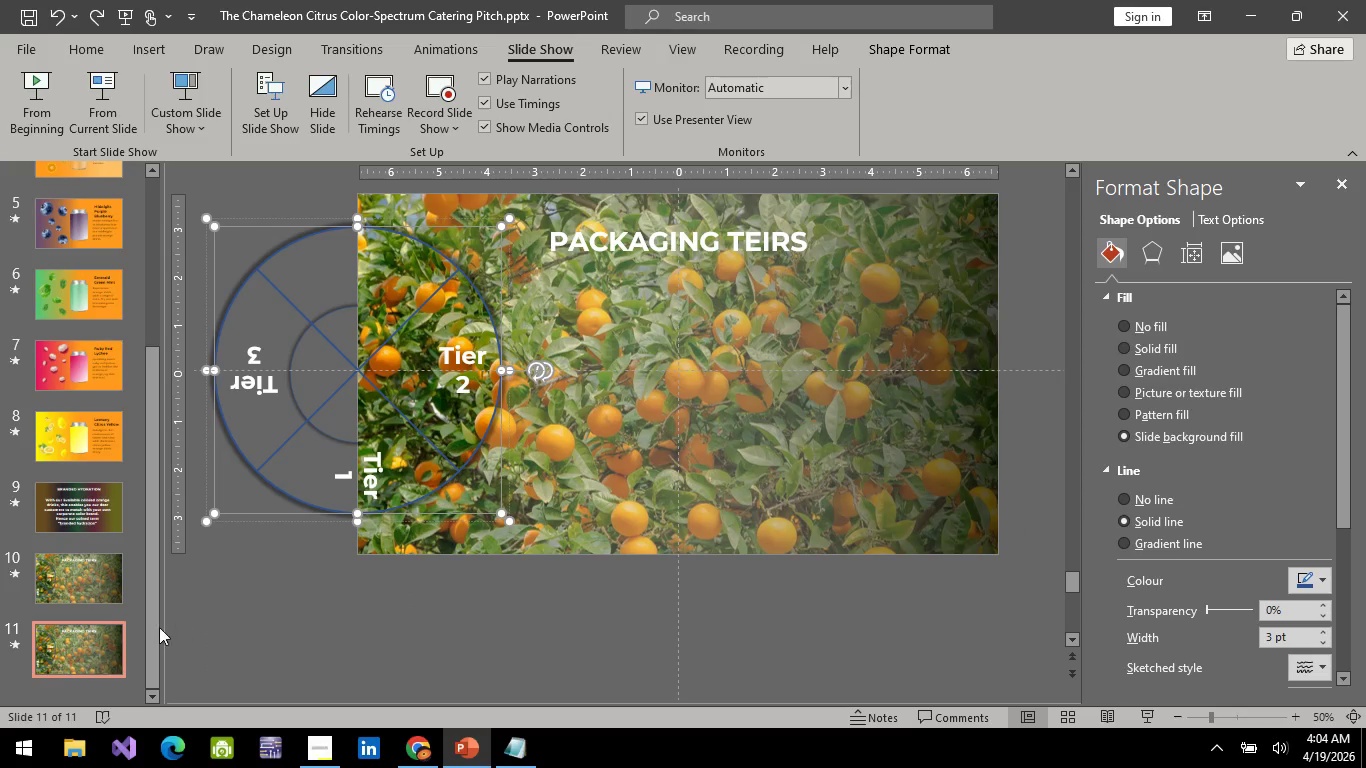 
left_click([111, 649])
 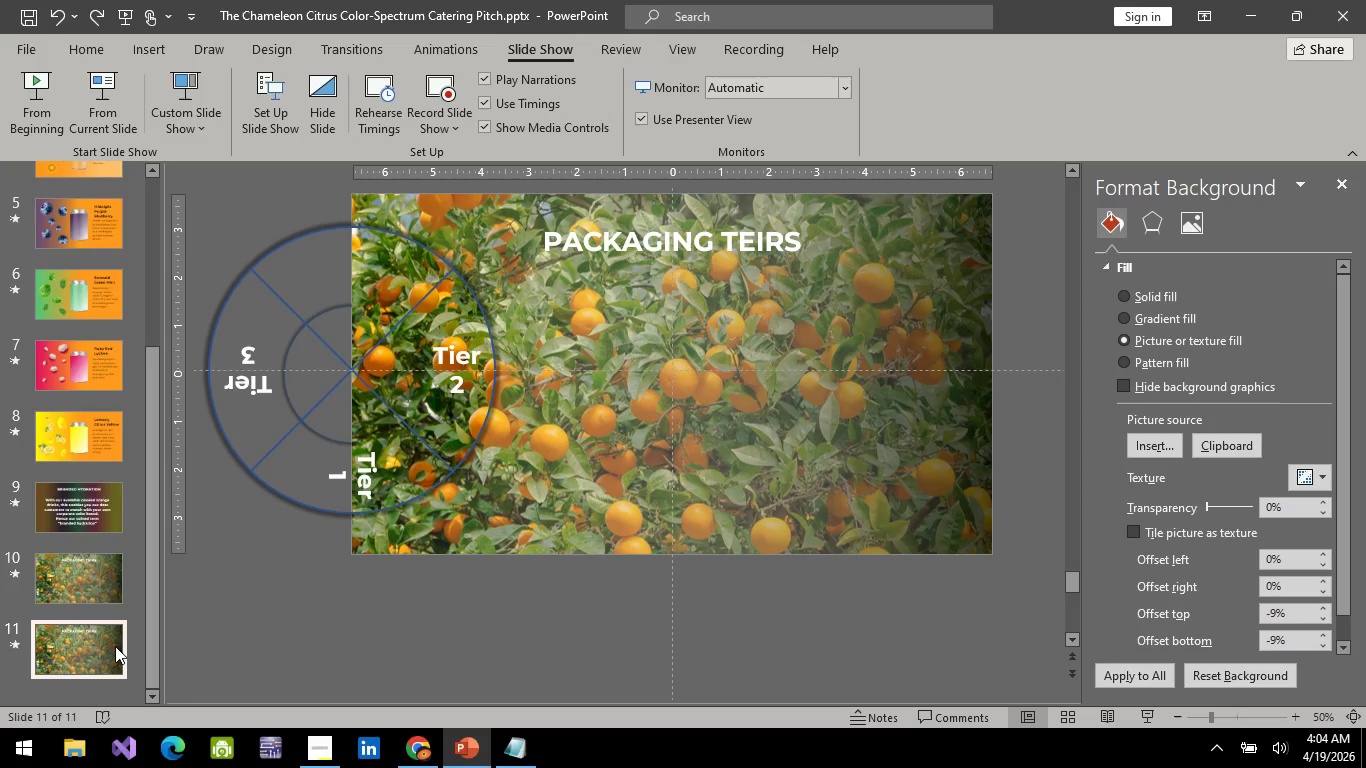 
key(Delete)
 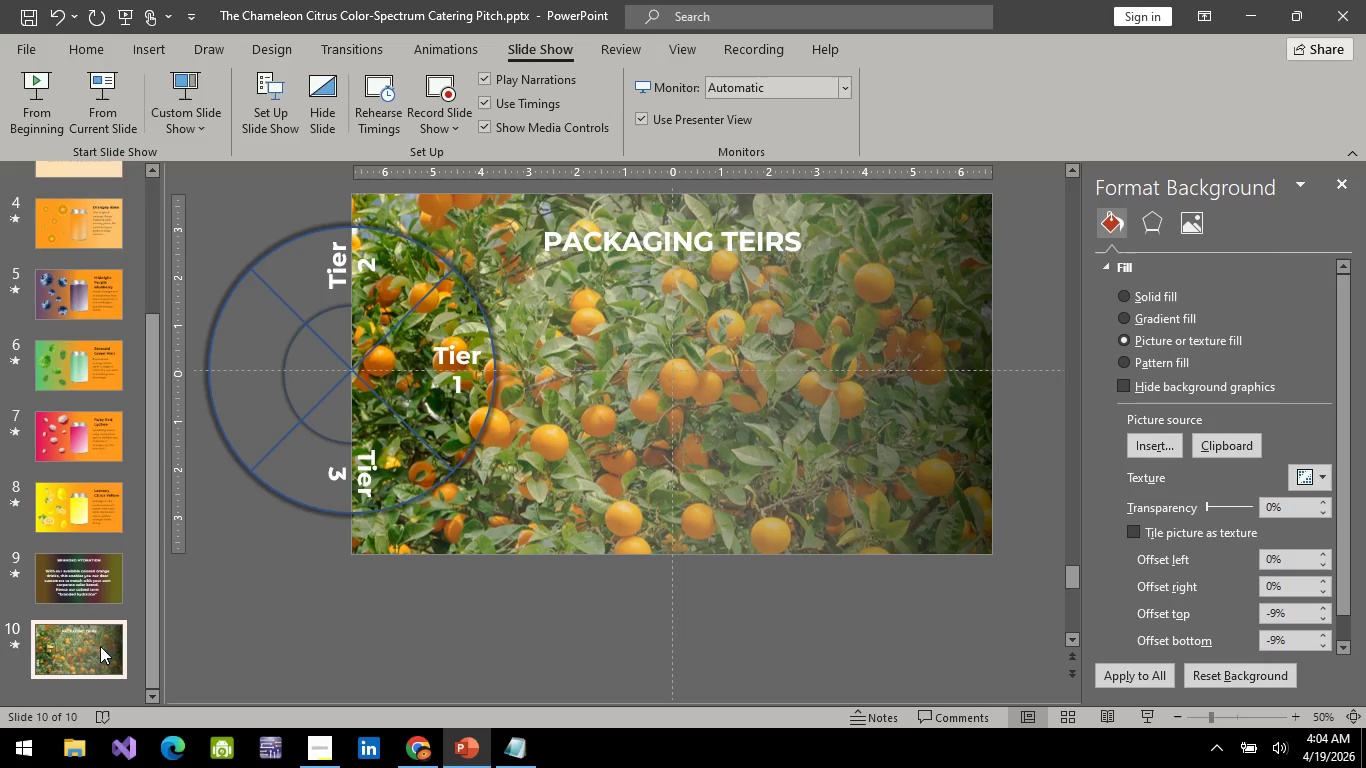 
left_click([98, 650])
 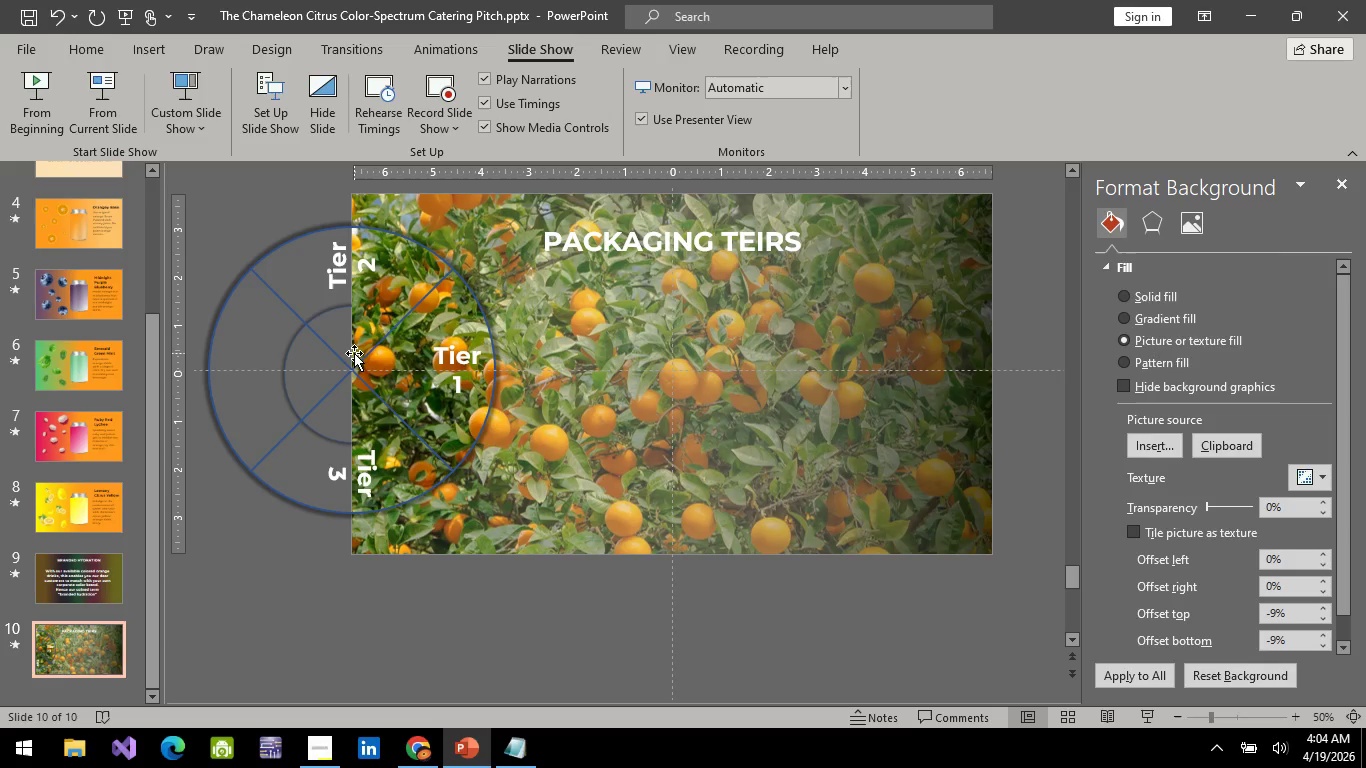 
left_click([354, 353])
 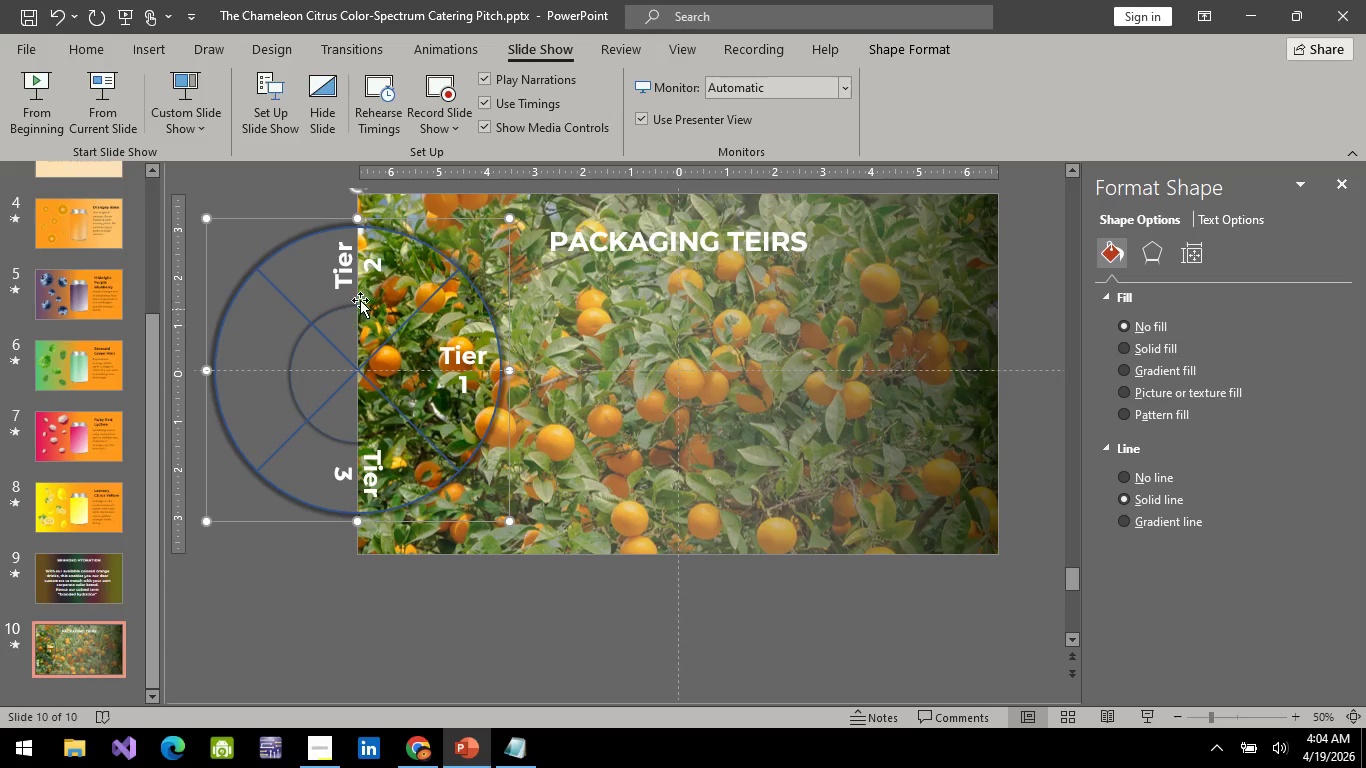 
left_click_drag(start_coordinate=[361, 301], to_coordinate=[479, 571])
 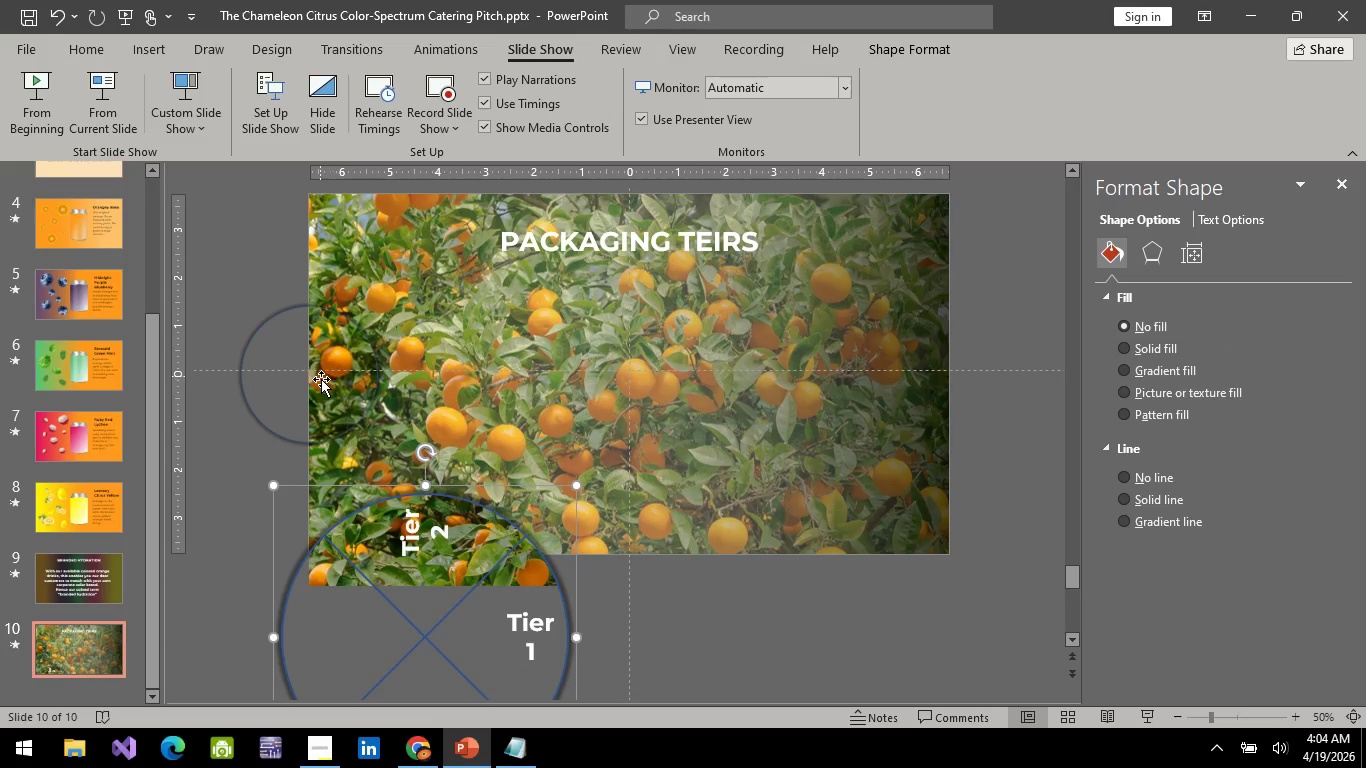 
left_click([315, 374])
 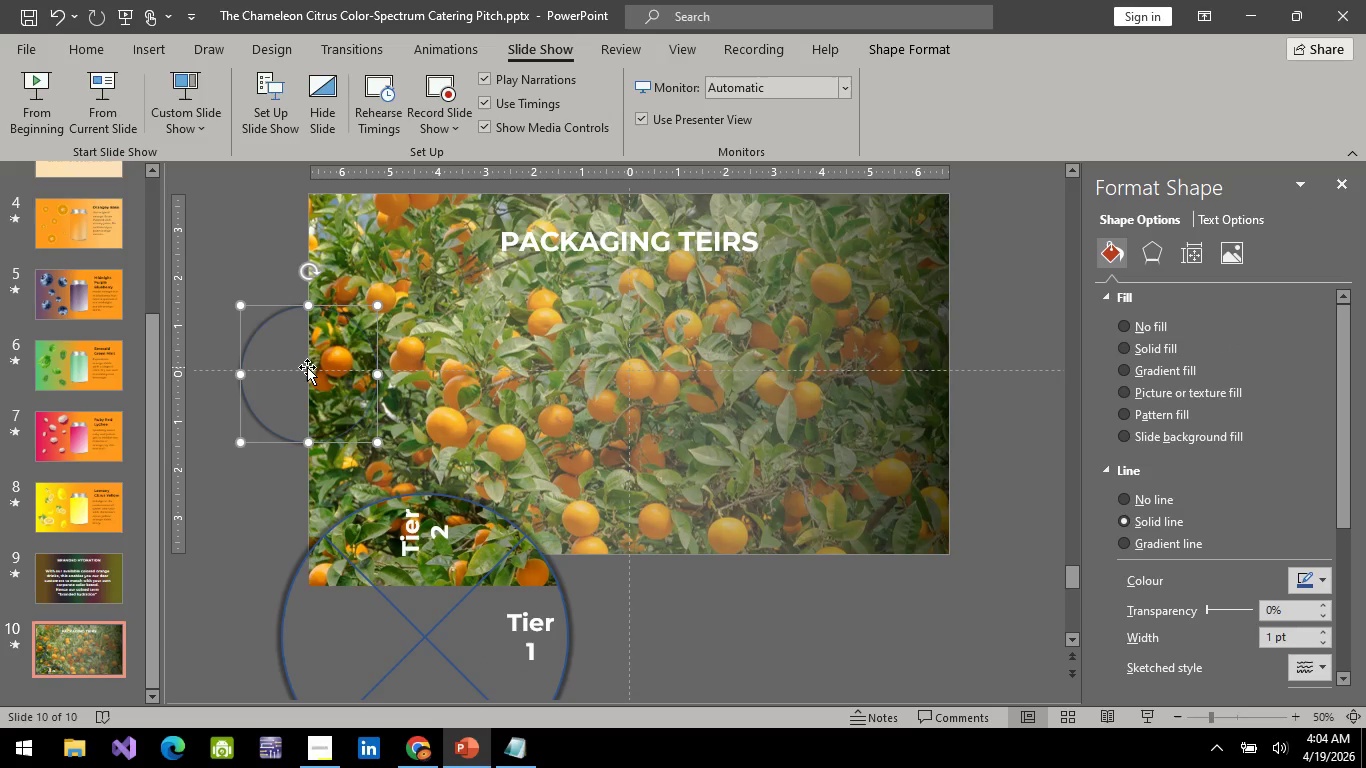 
right_click([307, 367])
 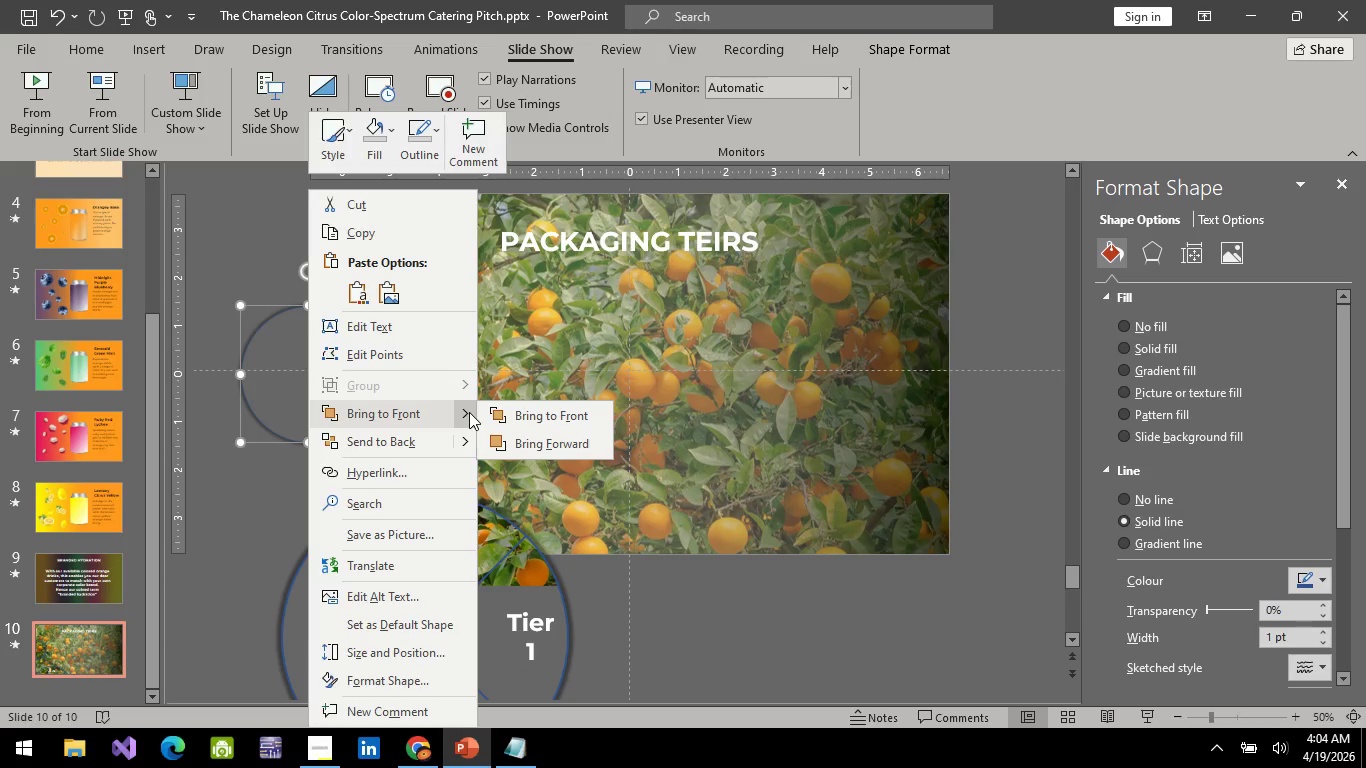 
left_click([563, 415])
 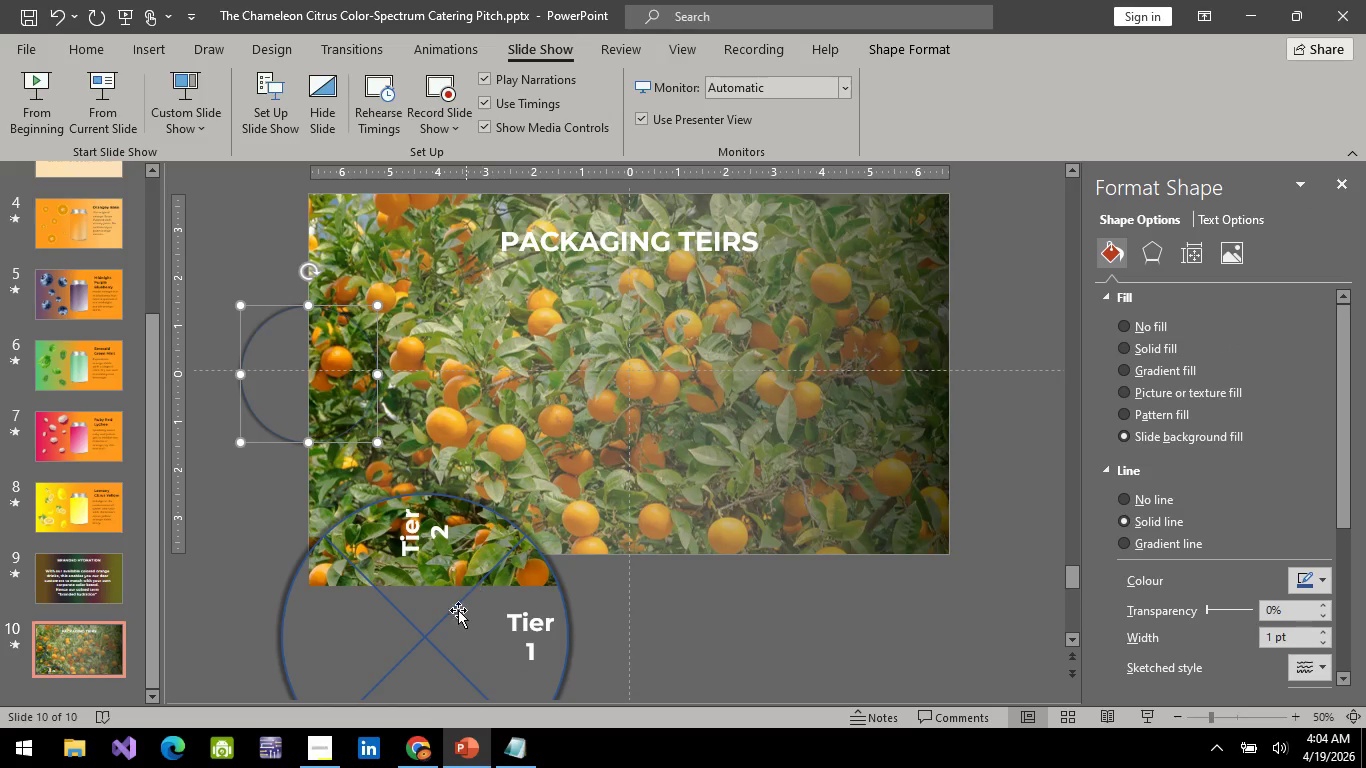 
left_click([451, 621])
 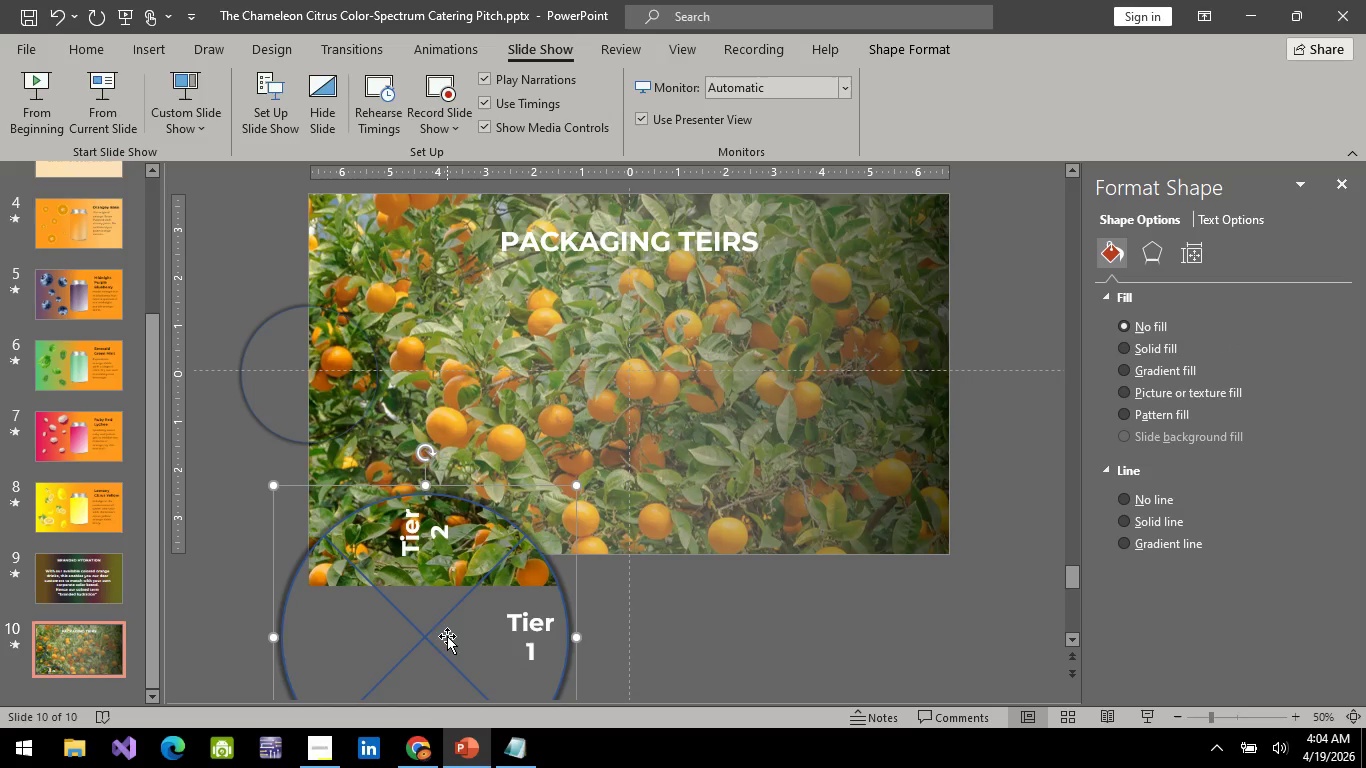 
left_click_drag(start_coordinate=[447, 636], to_coordinate=[332, 368])
 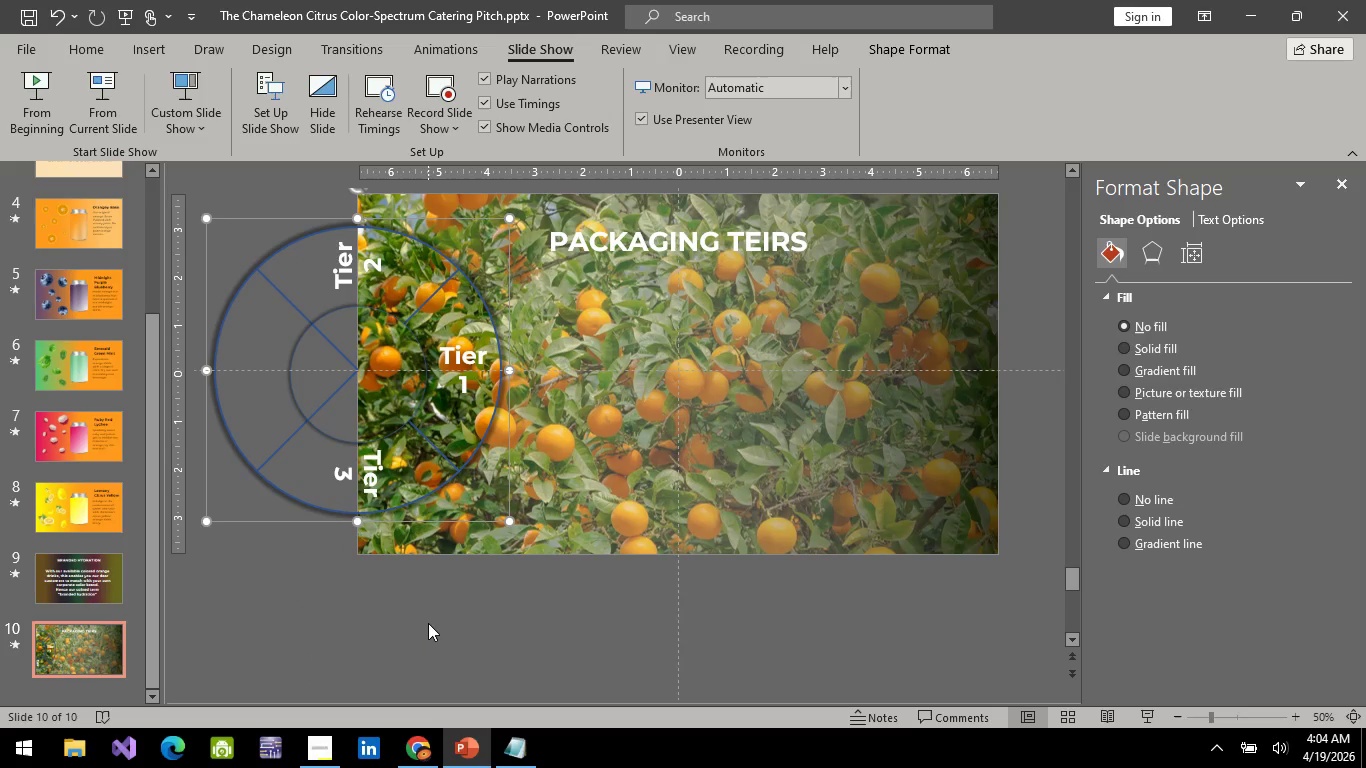 
left_click([428, 623])
 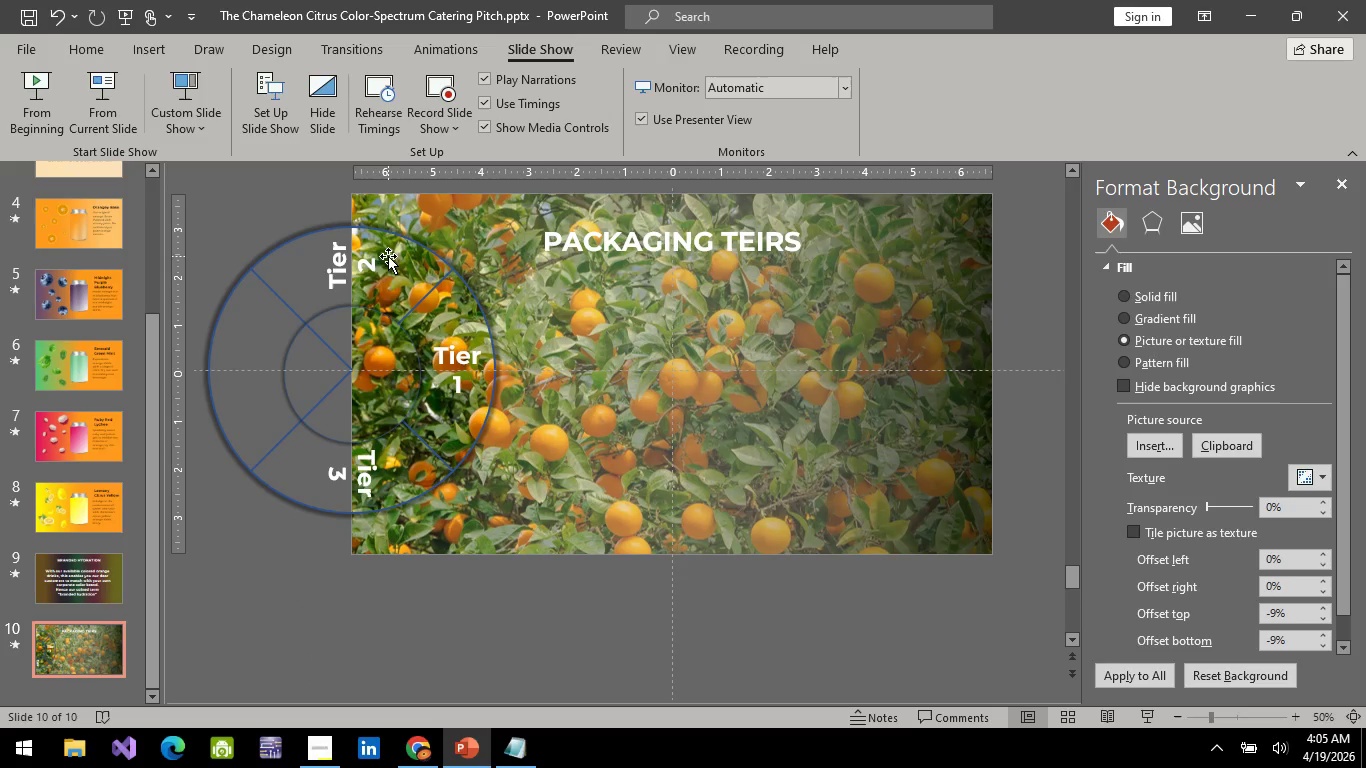 
left_click([371, 456])
 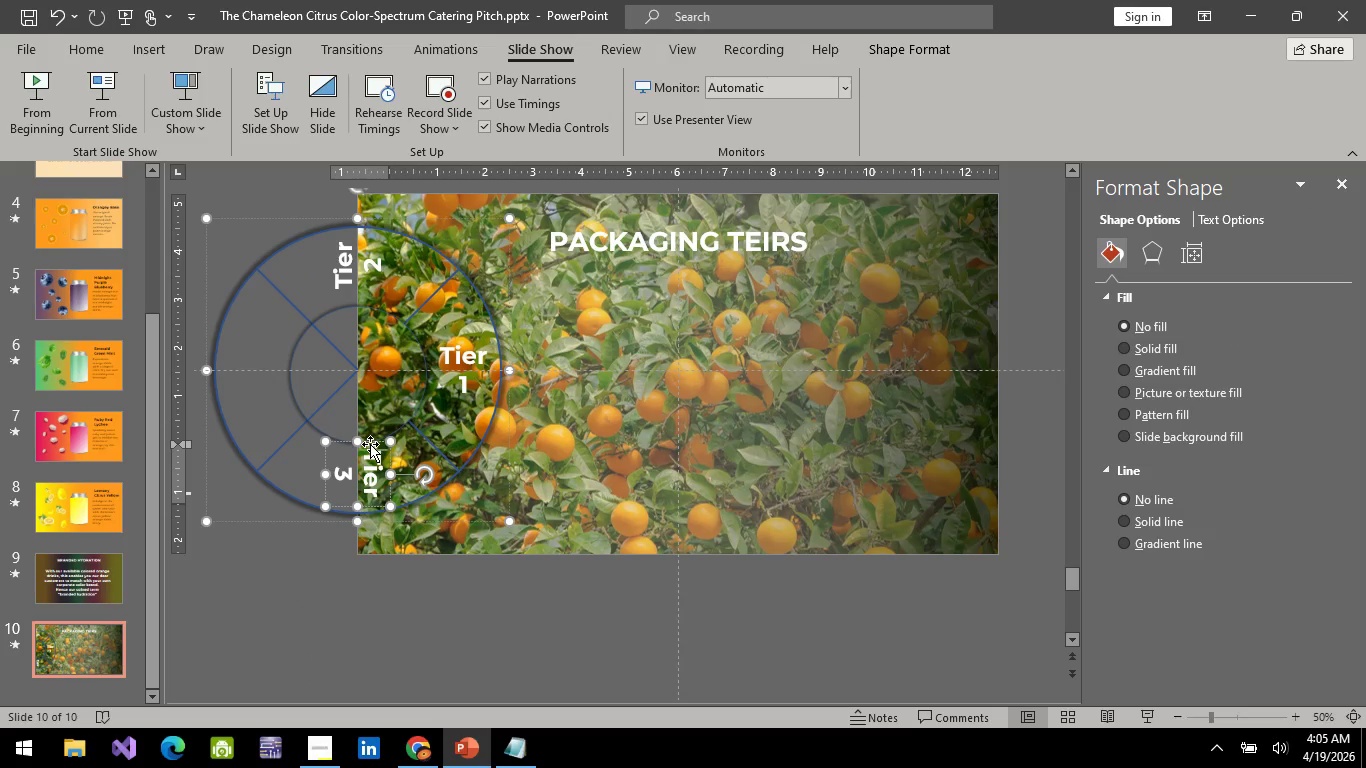 
left_click([370, 444])
 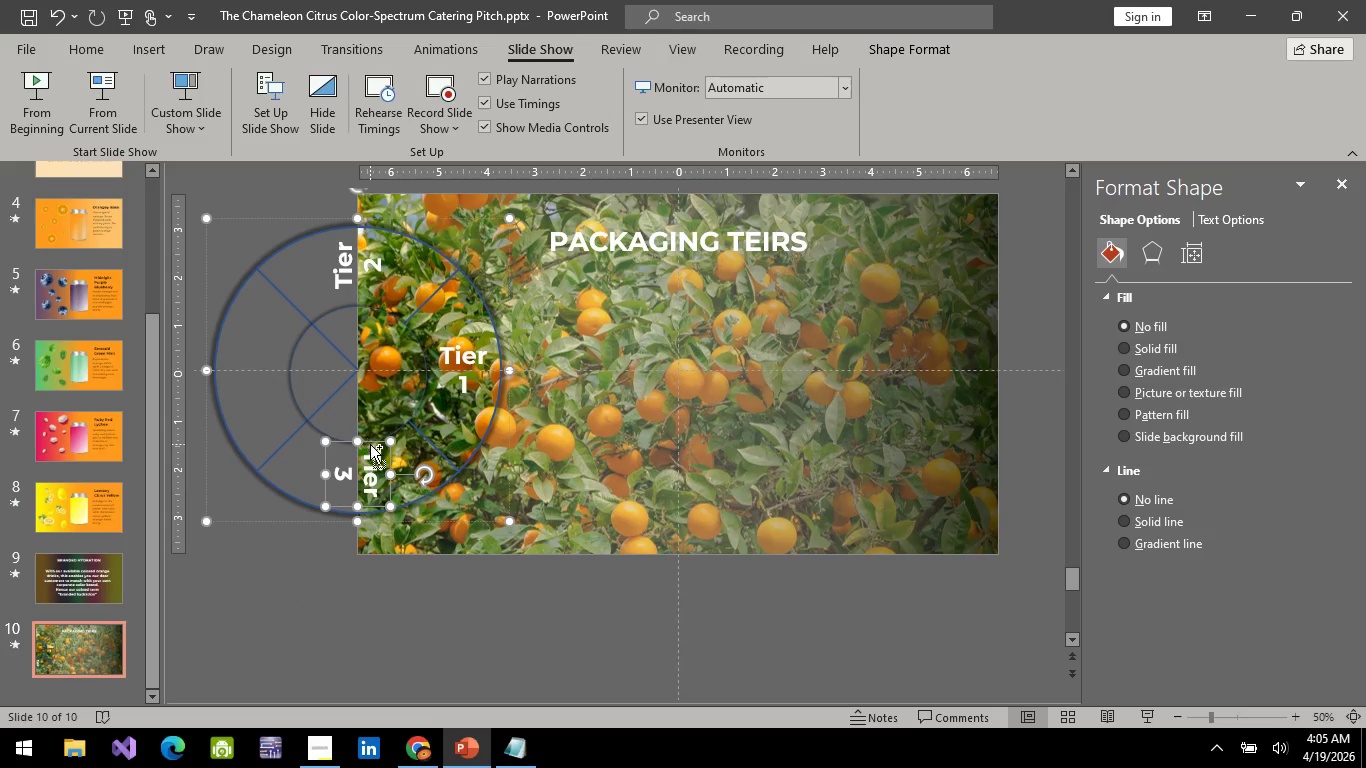 
key(Control+ControlLeft)
 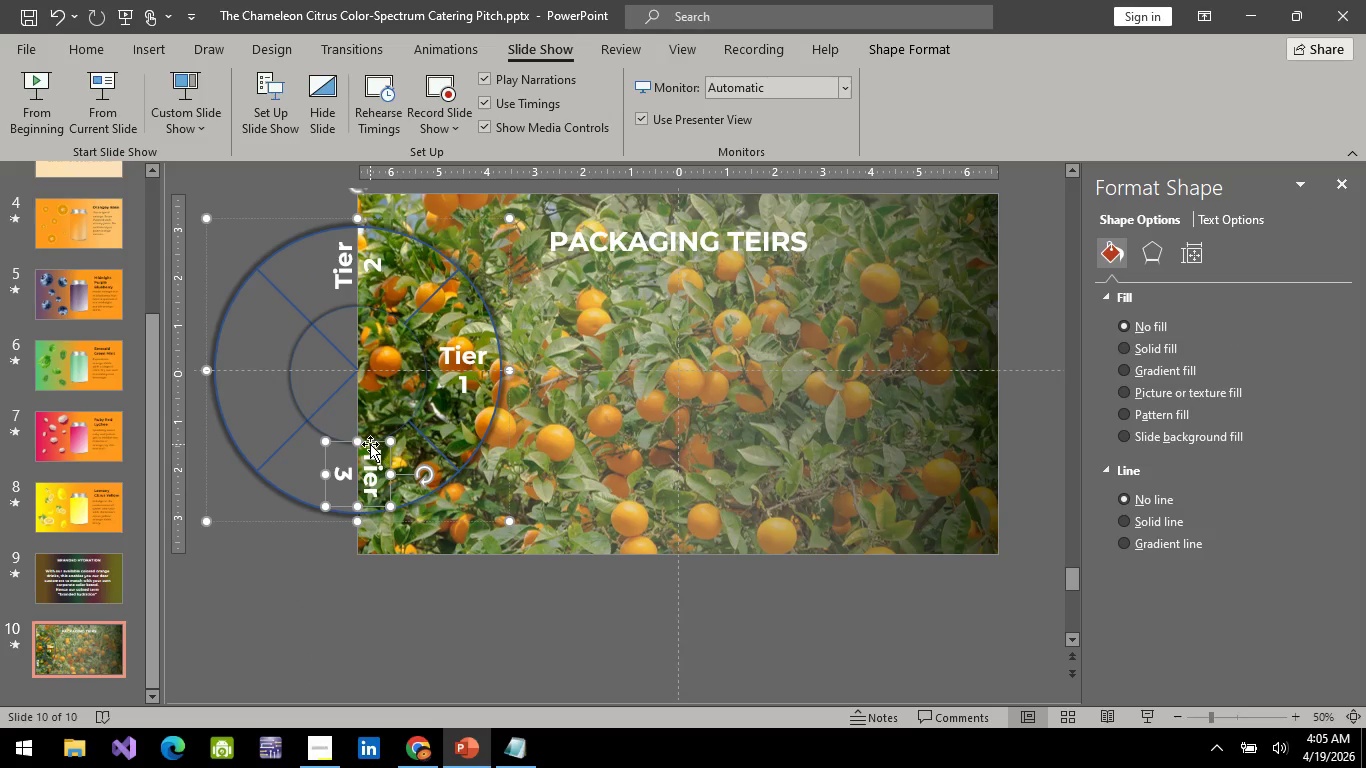 
key(Control+ControlLeft)
 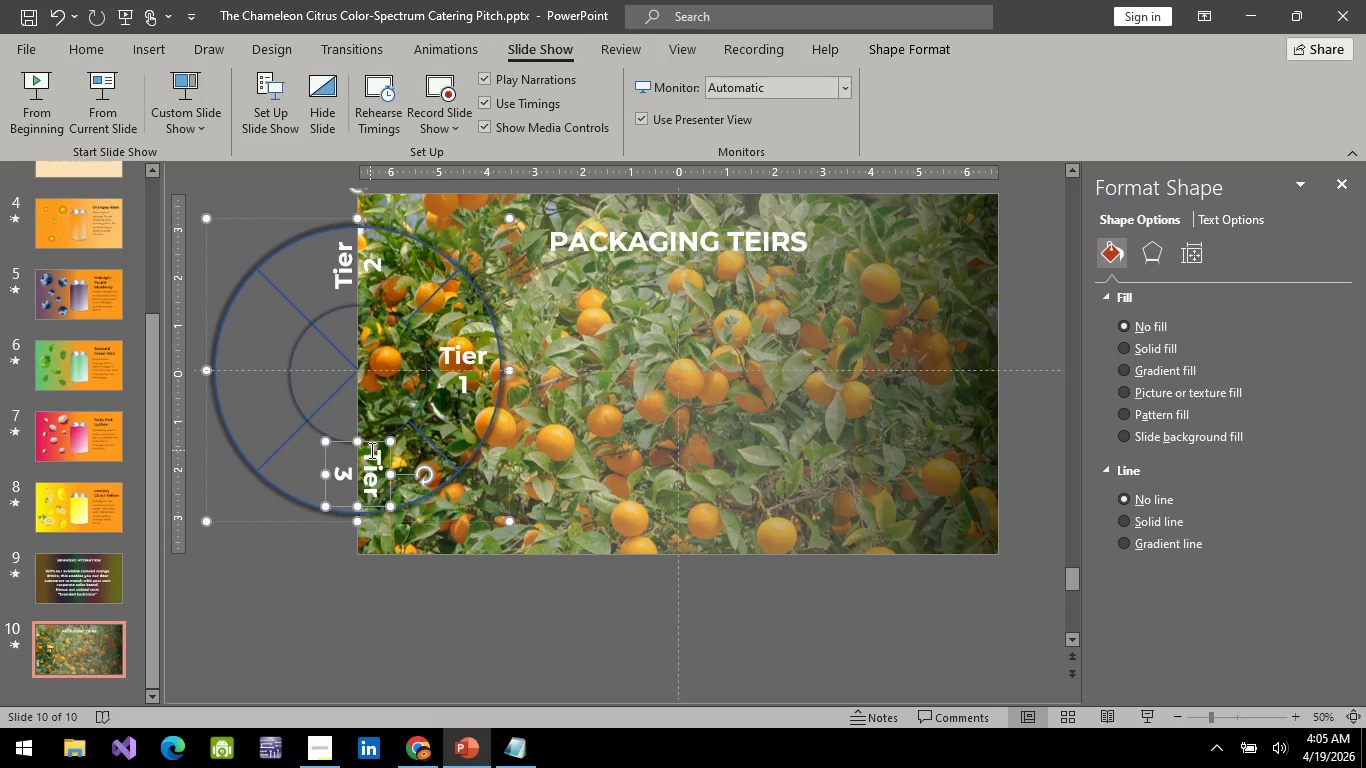 
key(Control+C)
 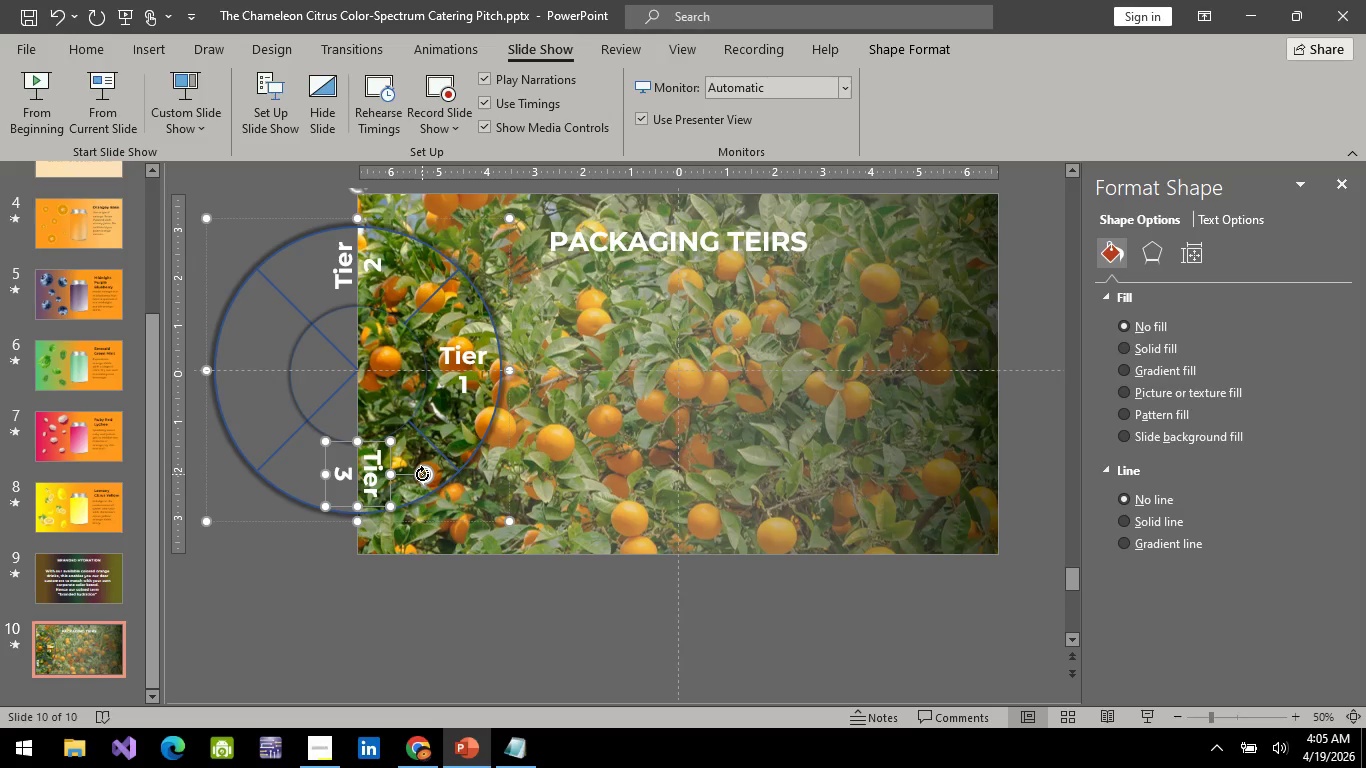 
left_click_drag(start_coordinate=[422, 474], to_coordinate=[358, 554])
 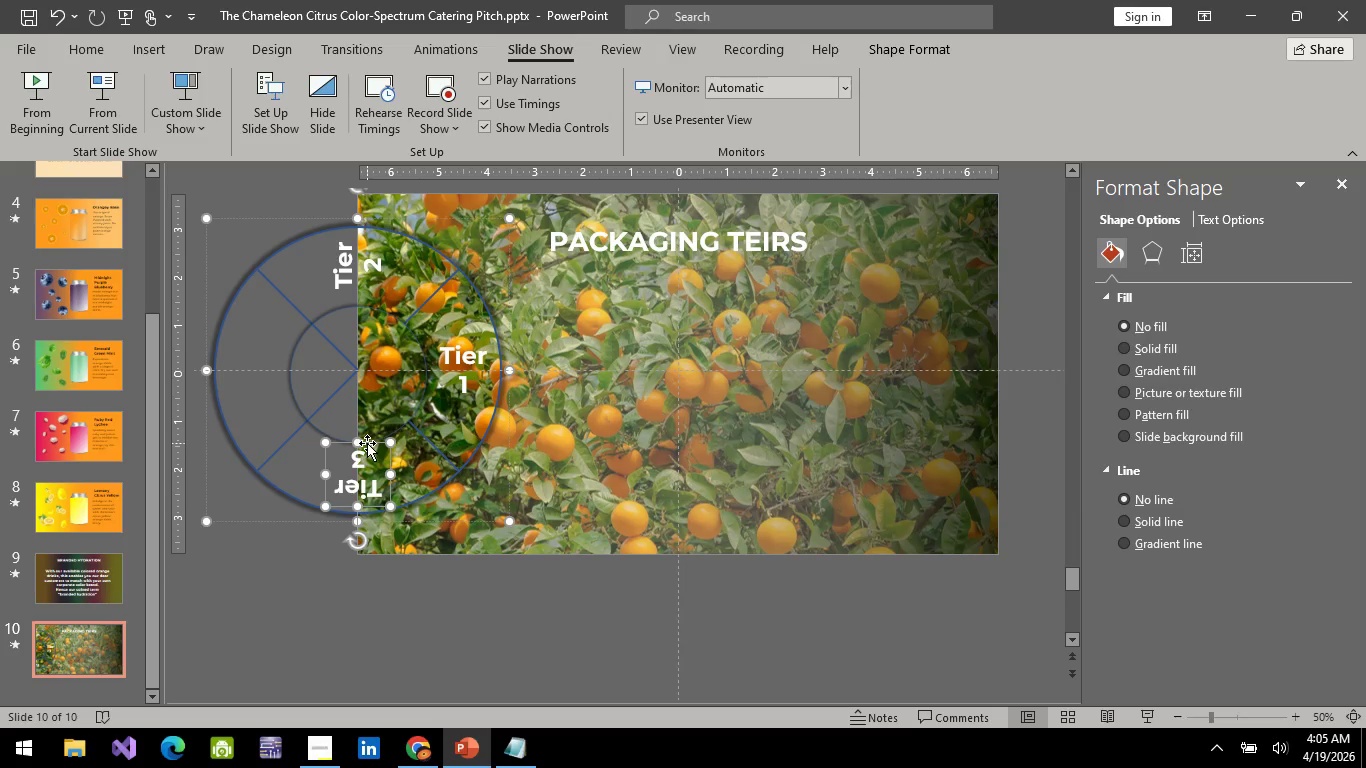 
left_click_drag(start_coordinate=[367, 443], to_coordinate=[261, 336])
 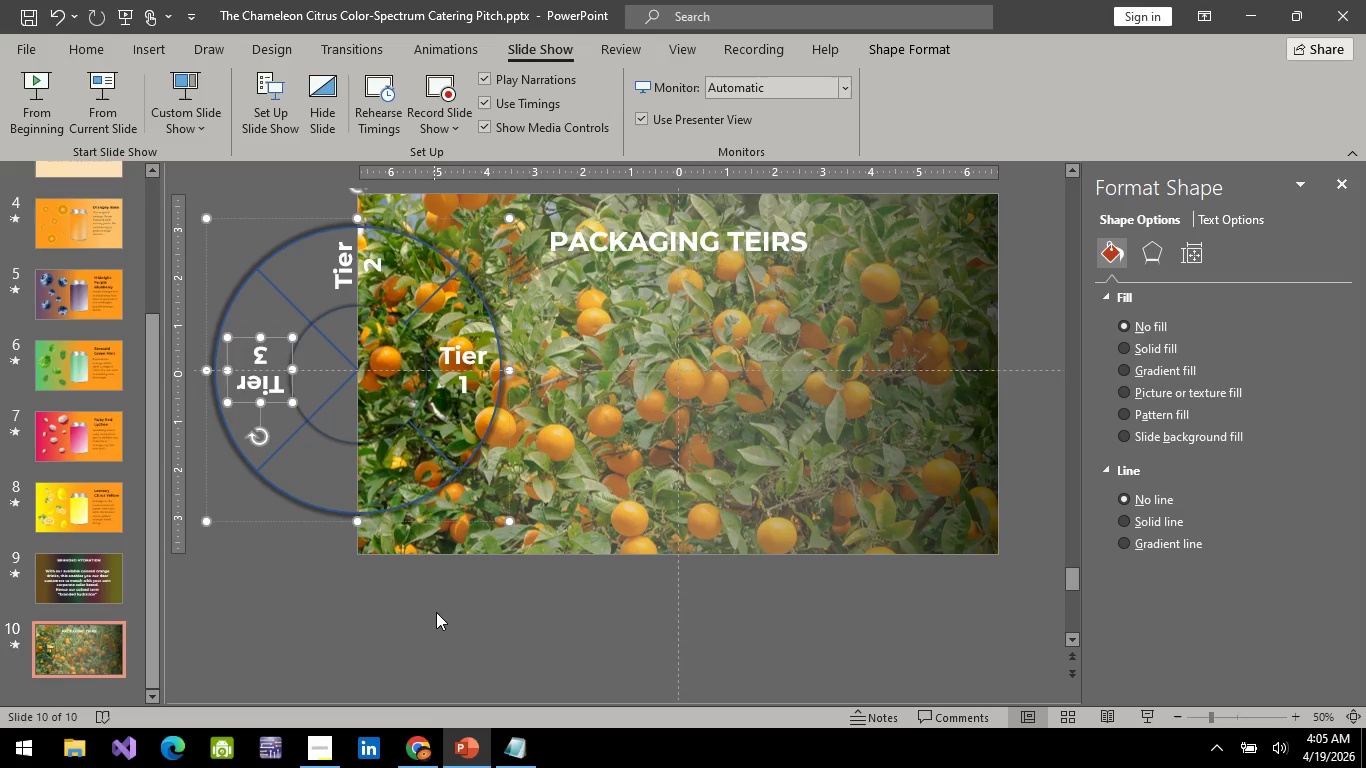 
left_click([436, 612])
 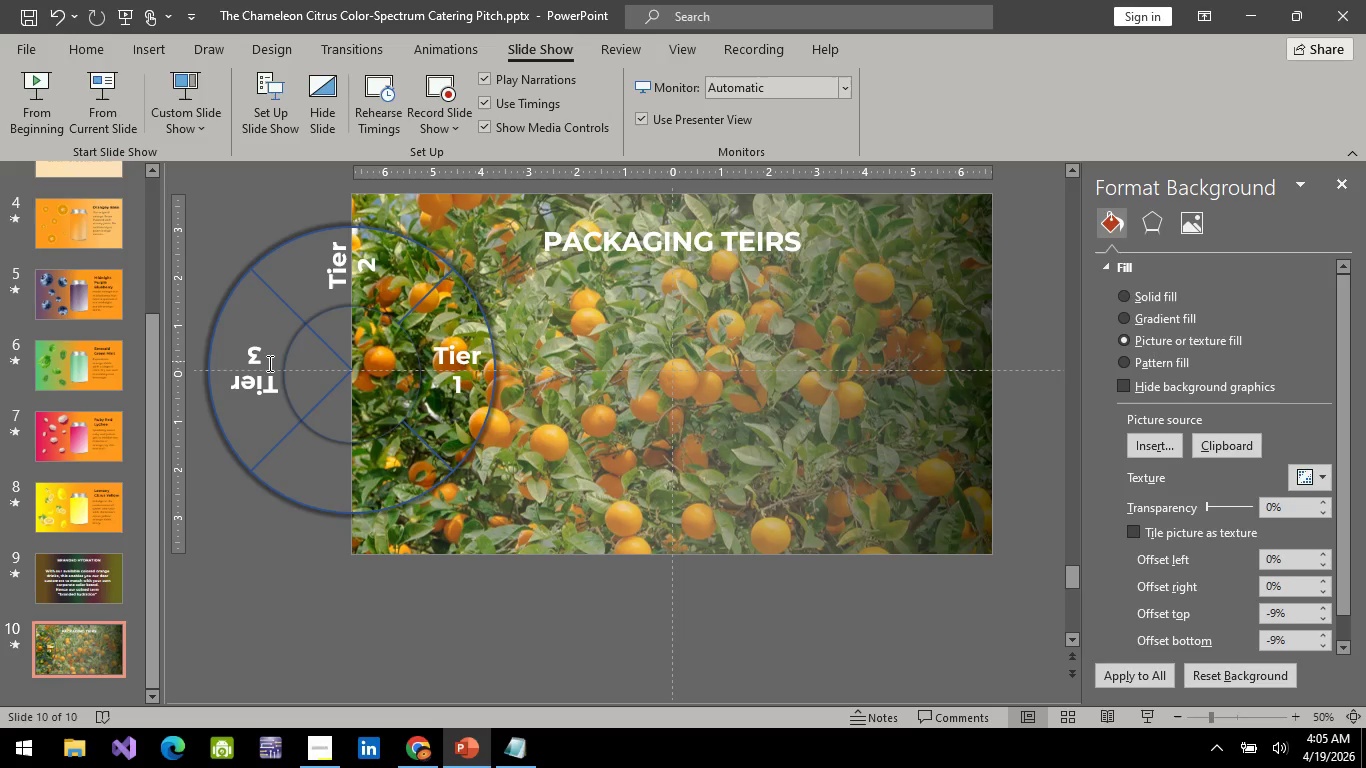 
left_click([255, 357])
 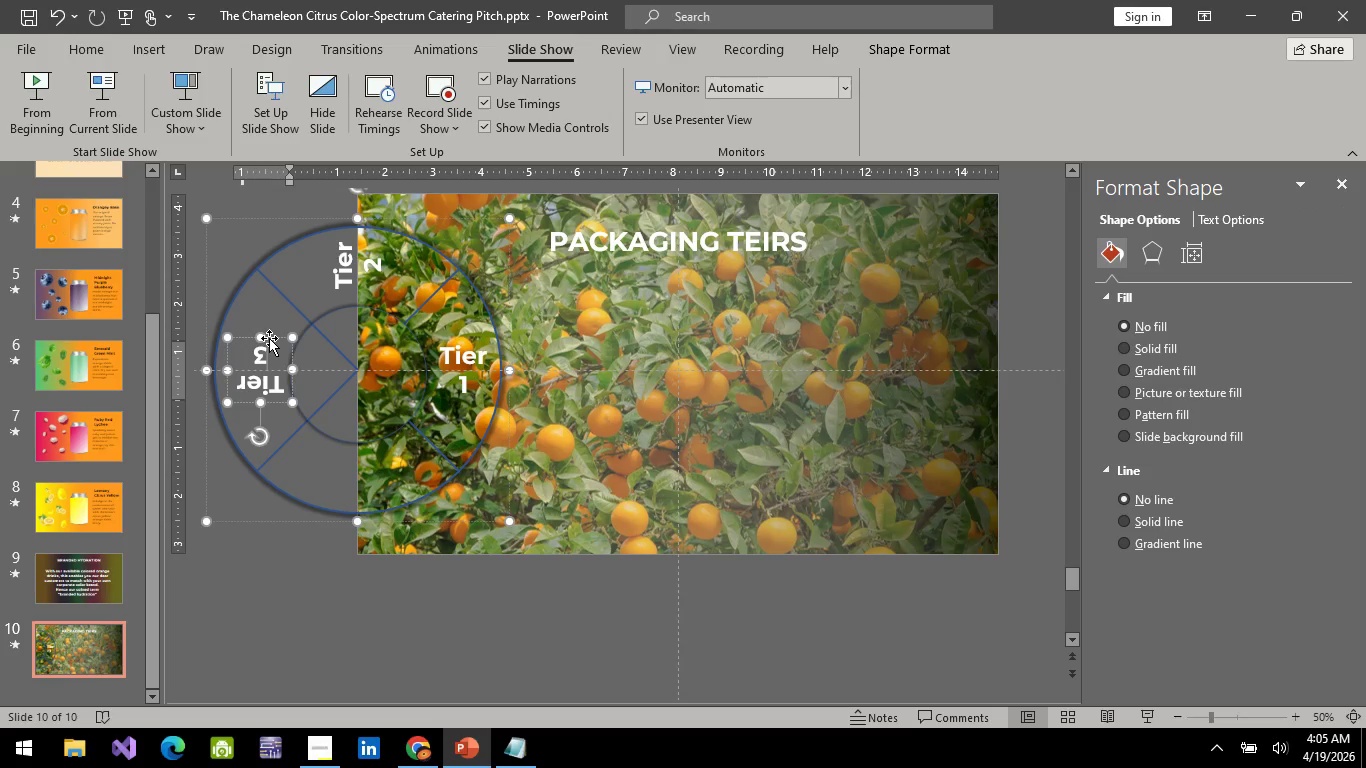 
left_click_drag(start_coordinate=[270, 336], to_coordinate=[250, 337])
 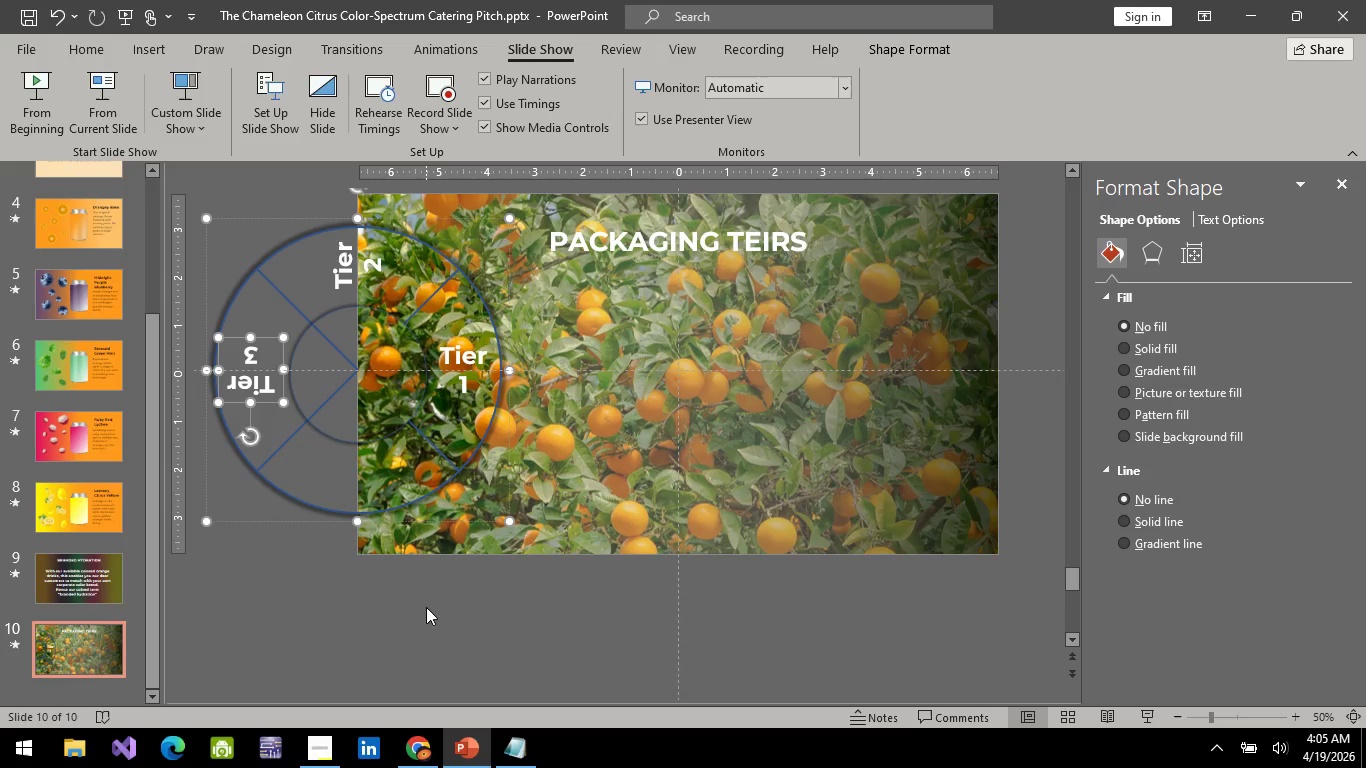 
left_click([438, 616])
 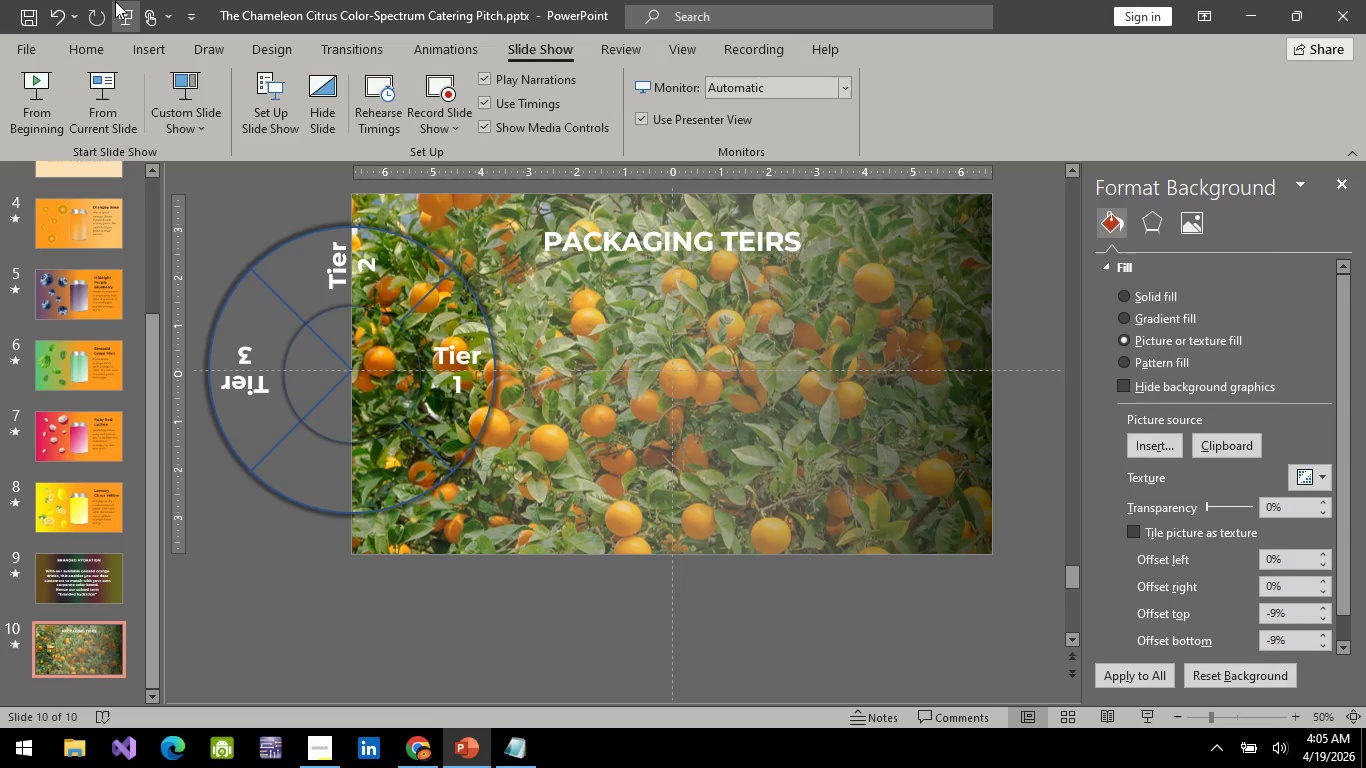 
left_click([115, 1])
 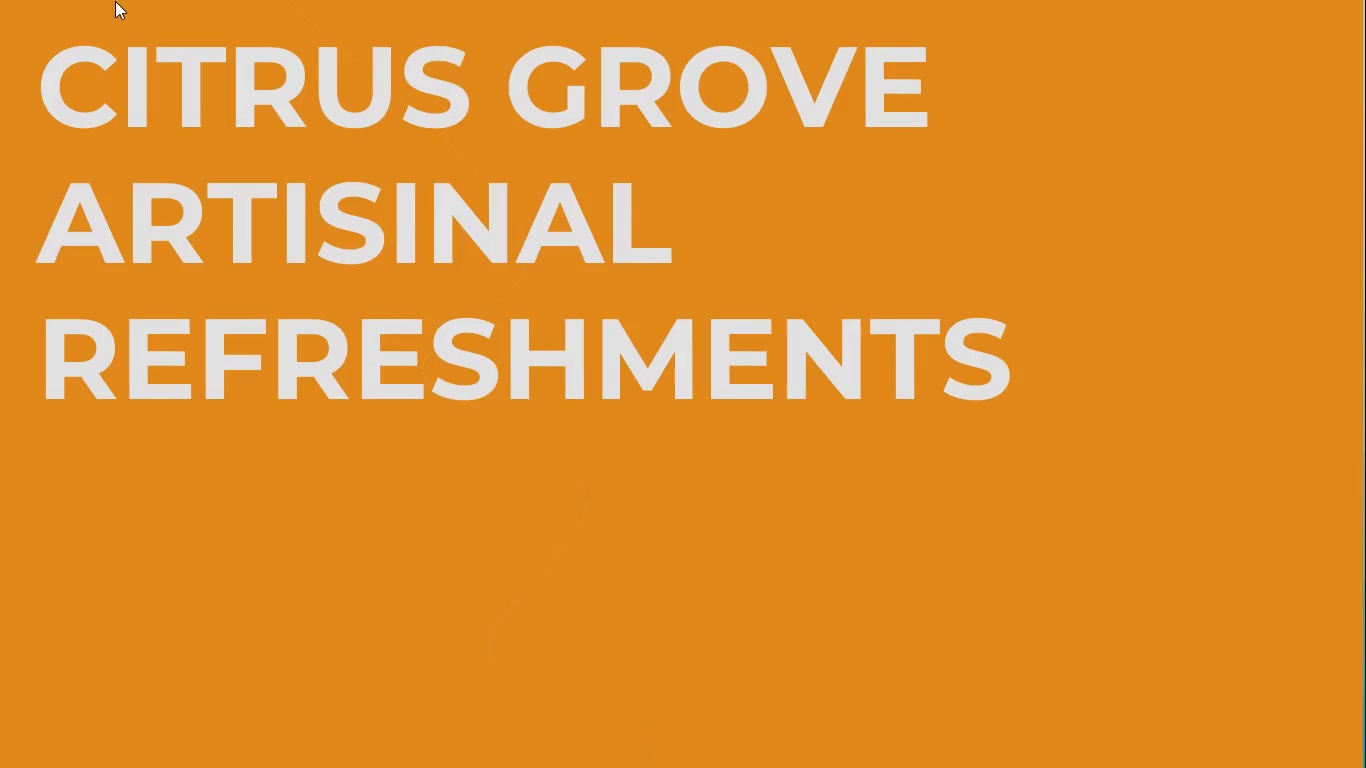 
key(Escape)
 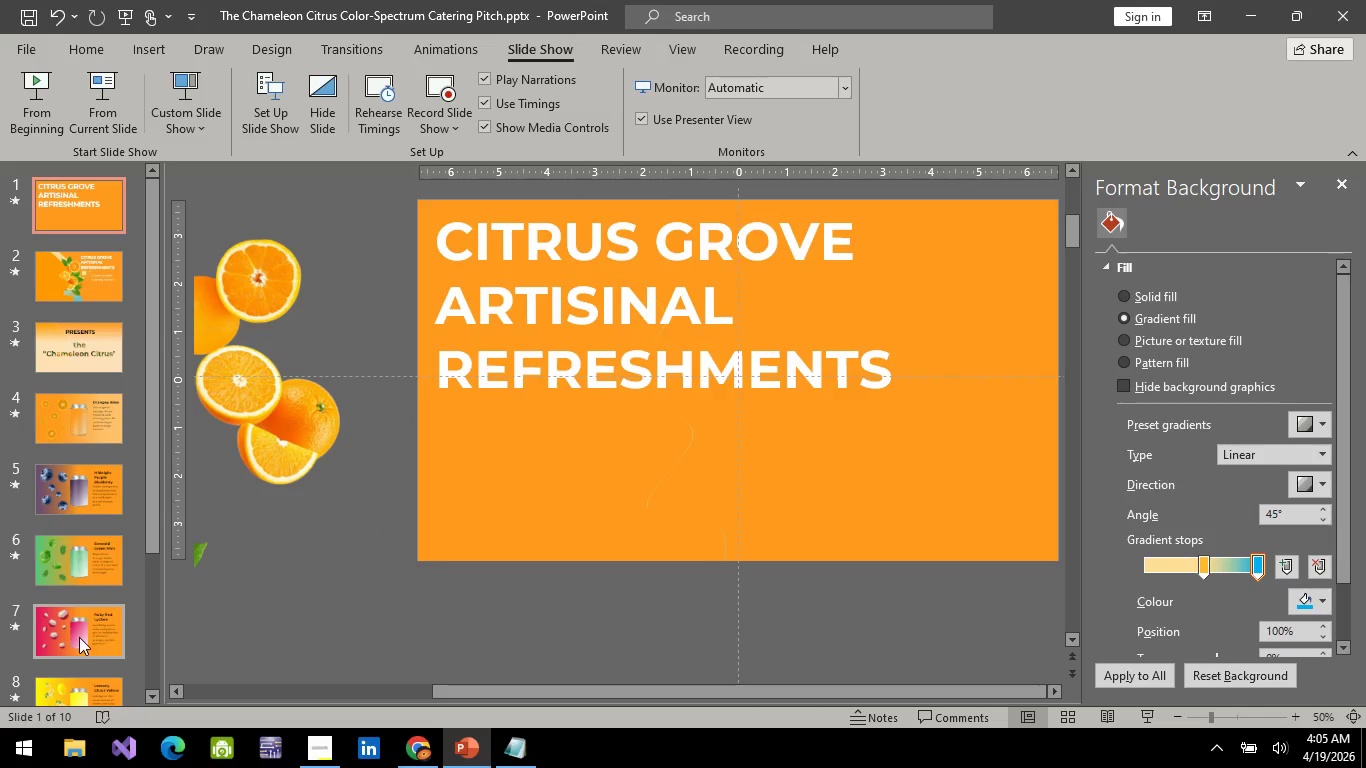 
scroll: coordinate [106, 532], scroll_direction: down, amount: 10.0
 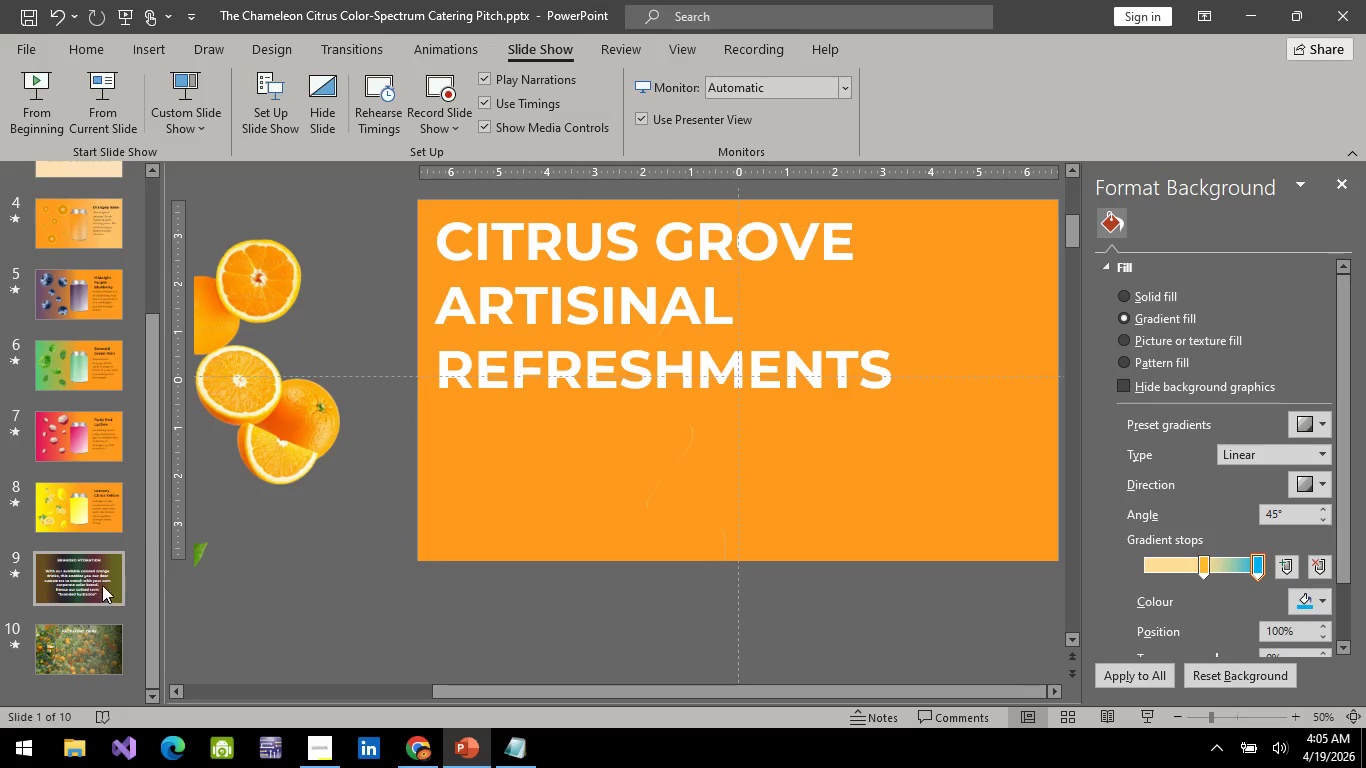 
left_click([102, 585])
 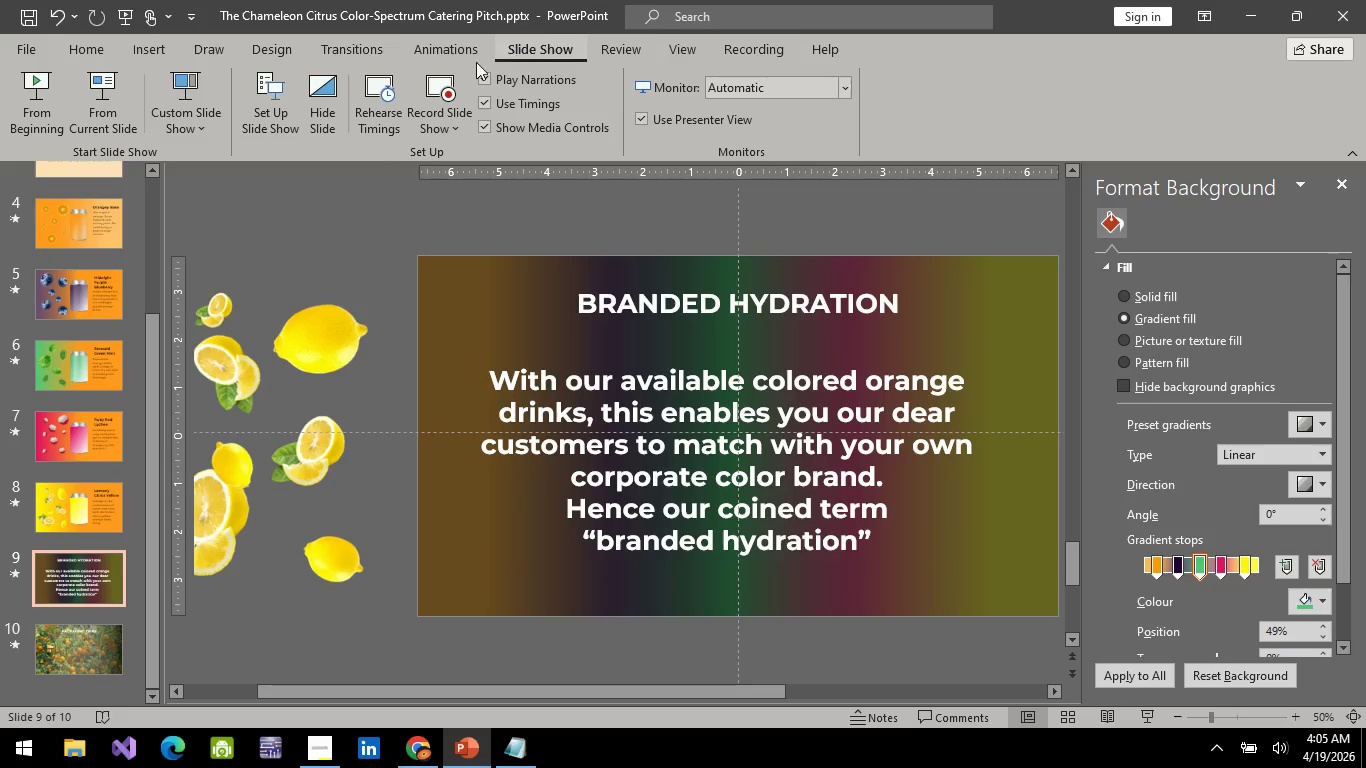 
left_click([125, 89])
 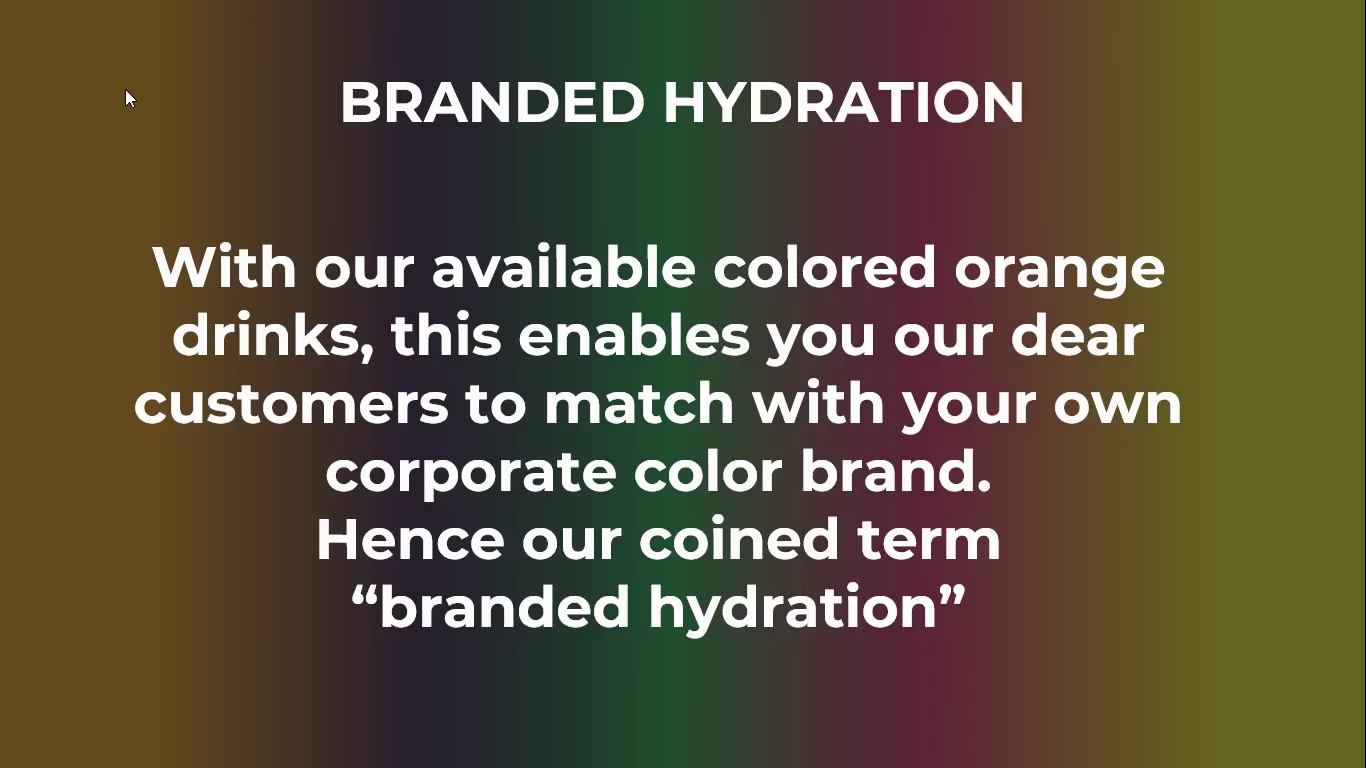 
key(Space)
 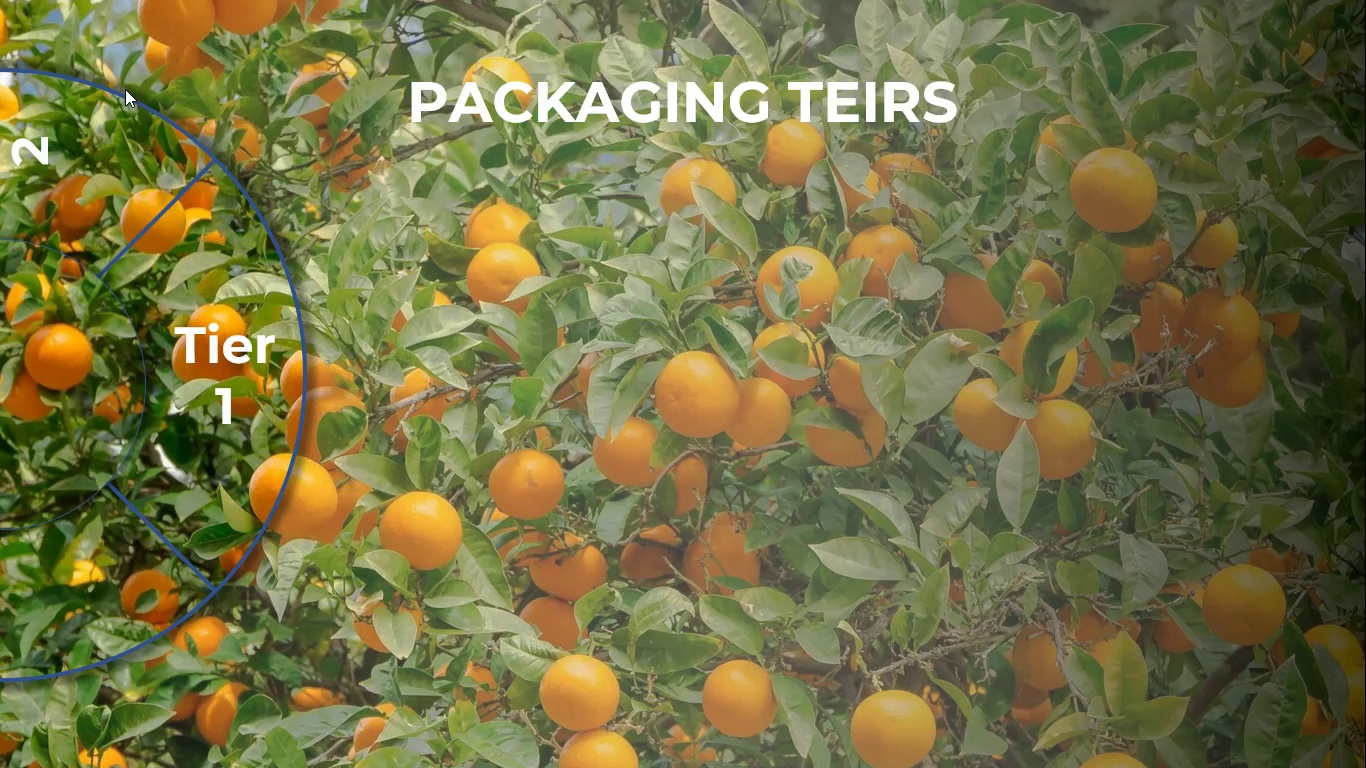 
key(Escape)
 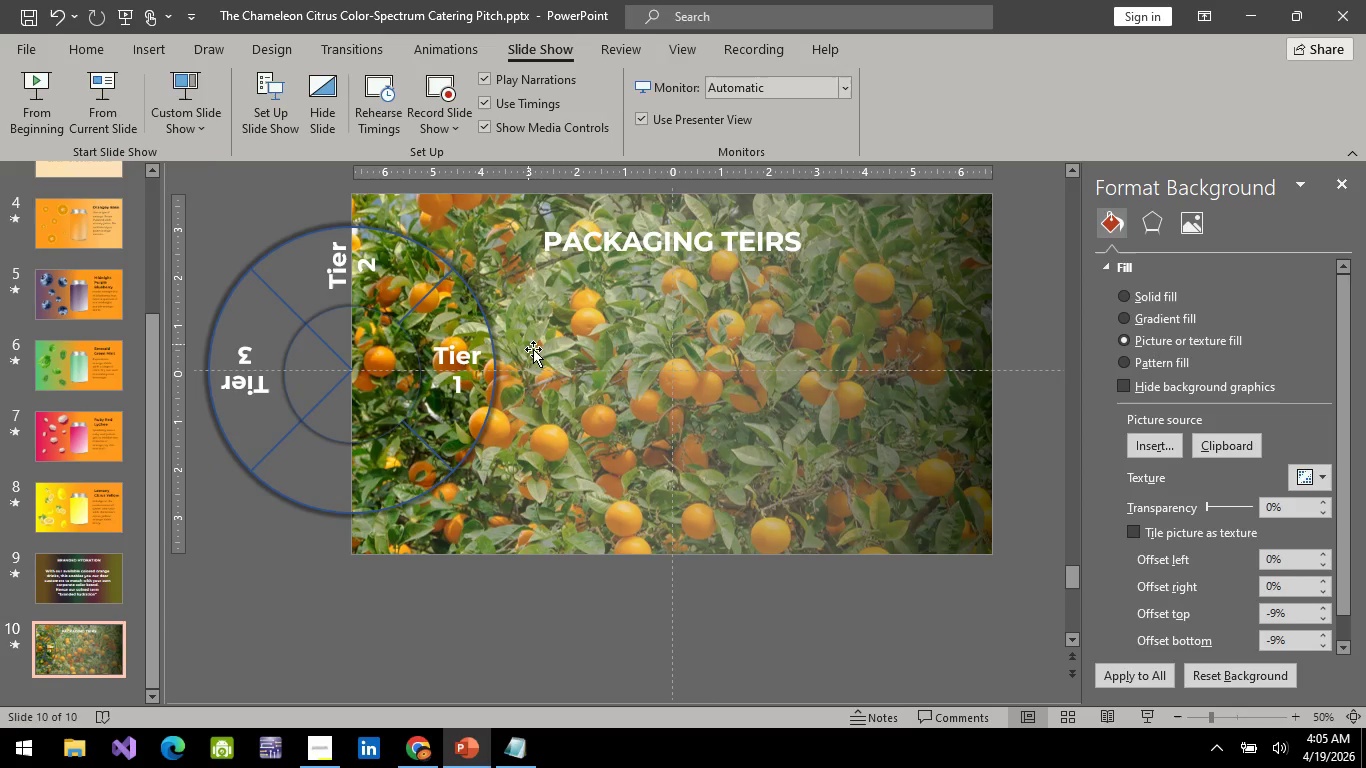 
left_click([795, 406])
 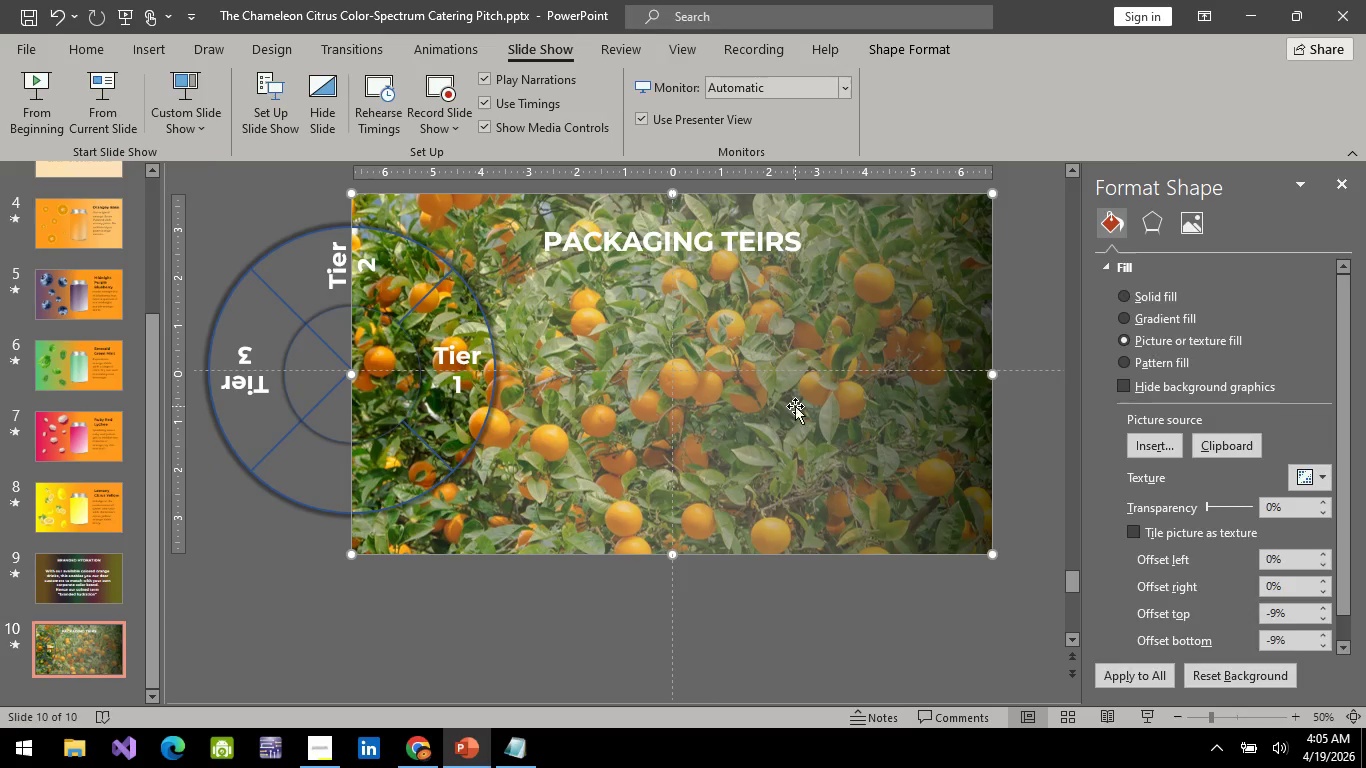 
key(Control+C)
 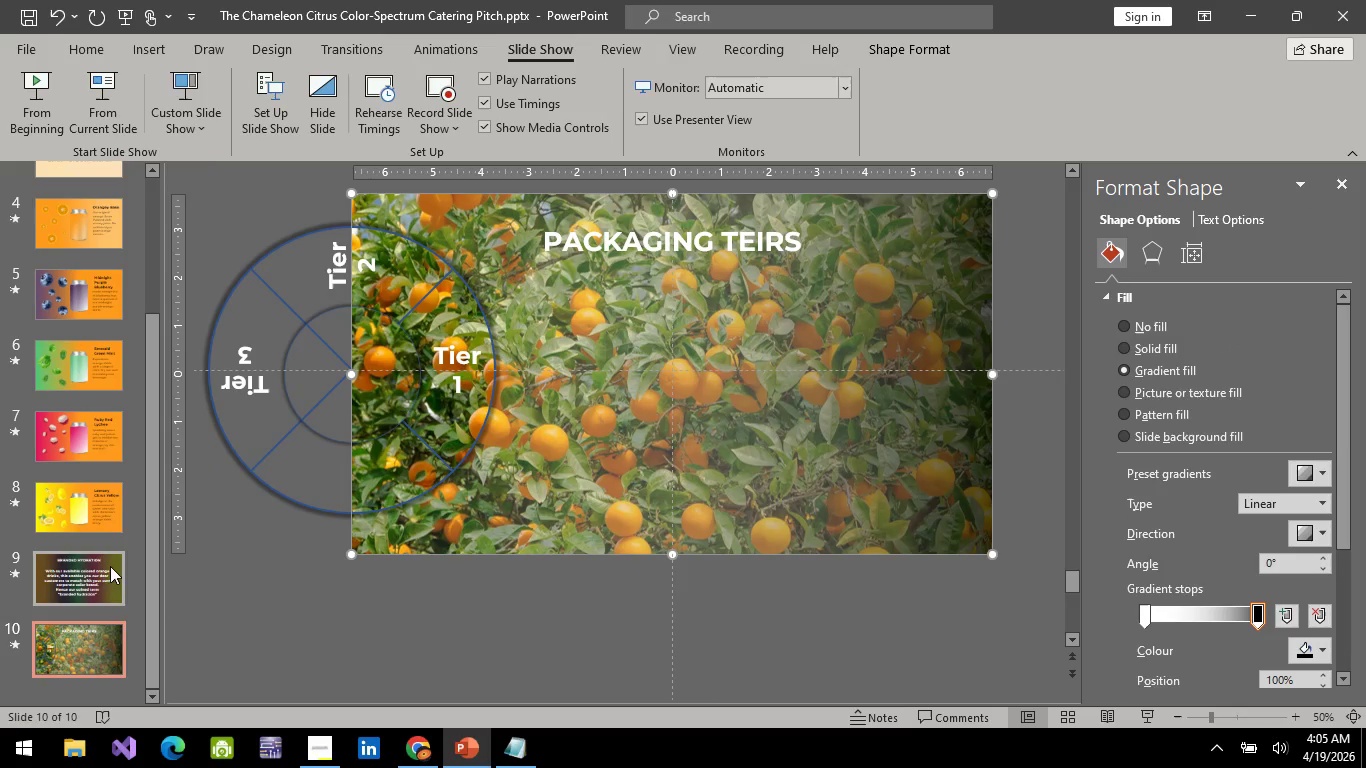 
left_click([92, 565])
 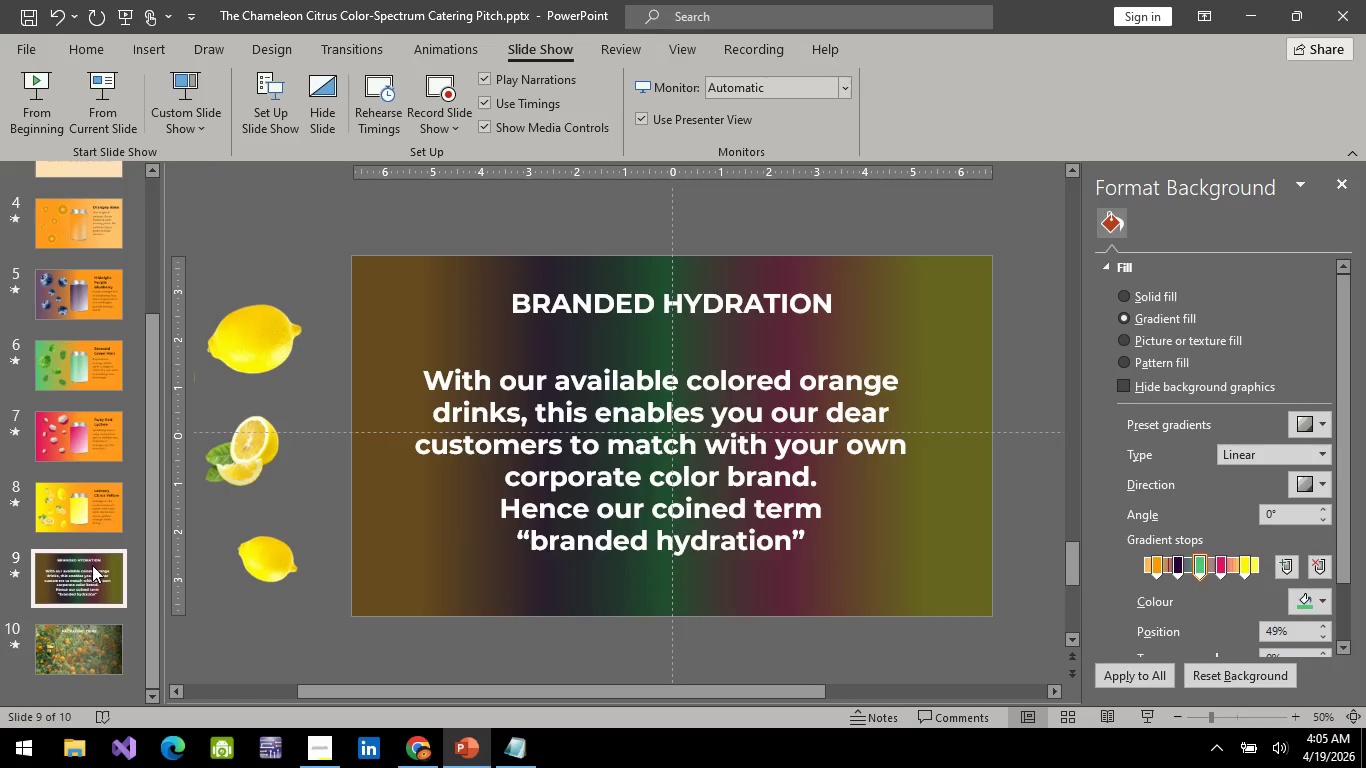 
key(Control+V)
 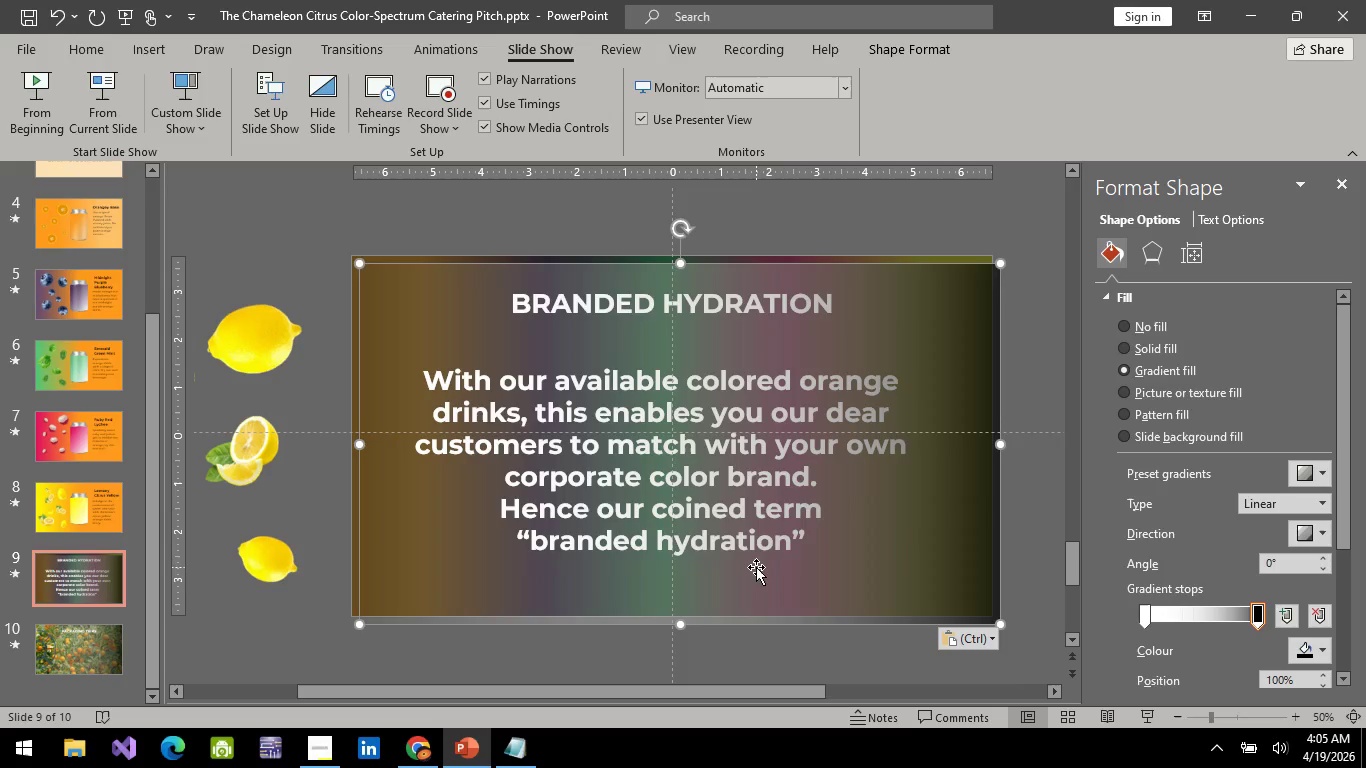 
left_click_drag(start_coordinate=[900, 389], to_coordinate=[899, 377])
 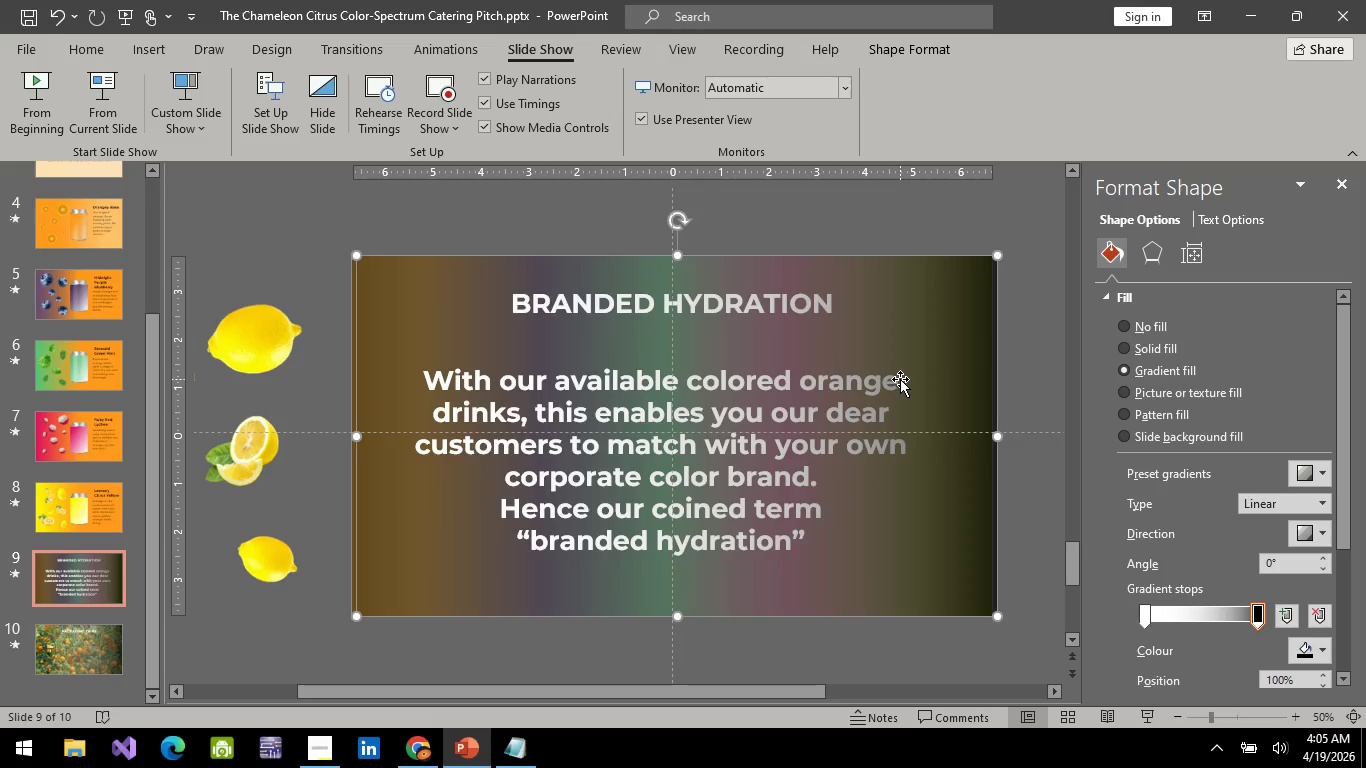 
key(ArrowLeft)
 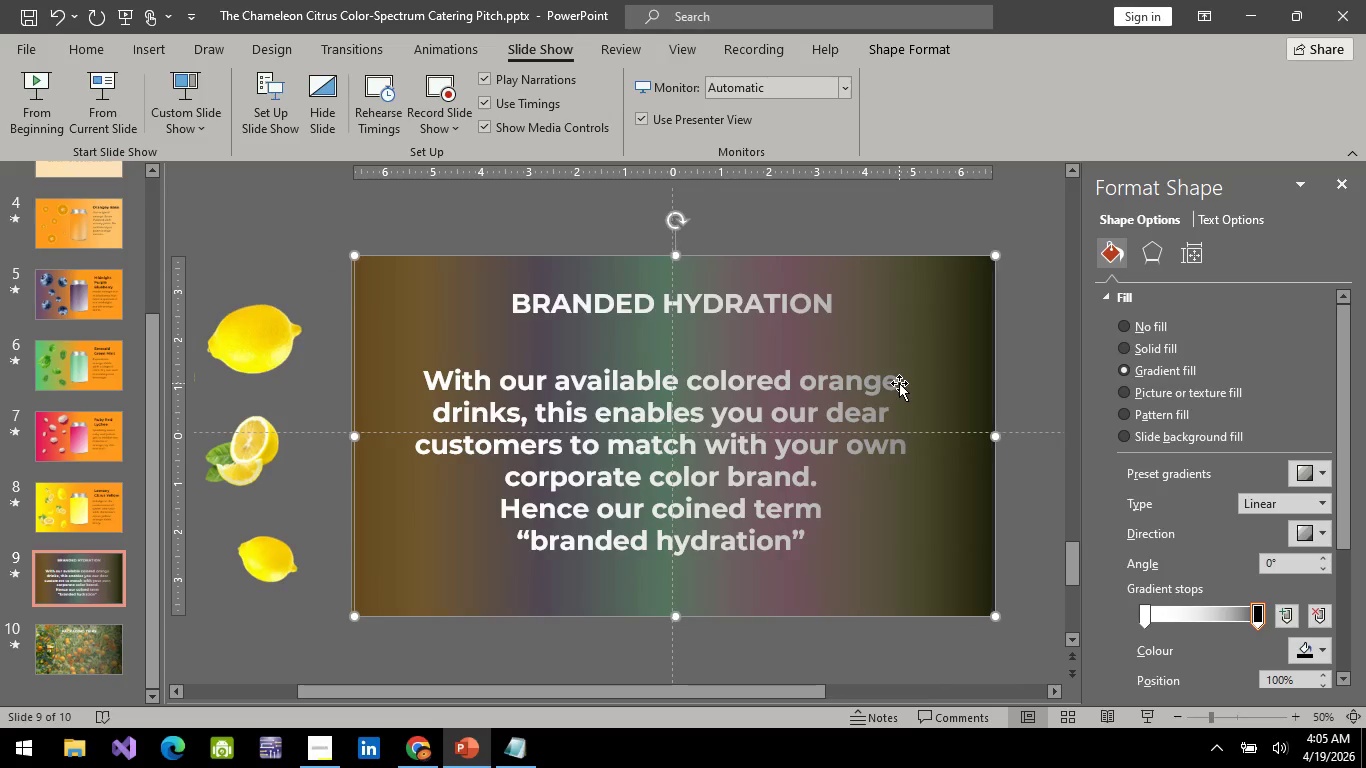 
key(ArrowLeft)
 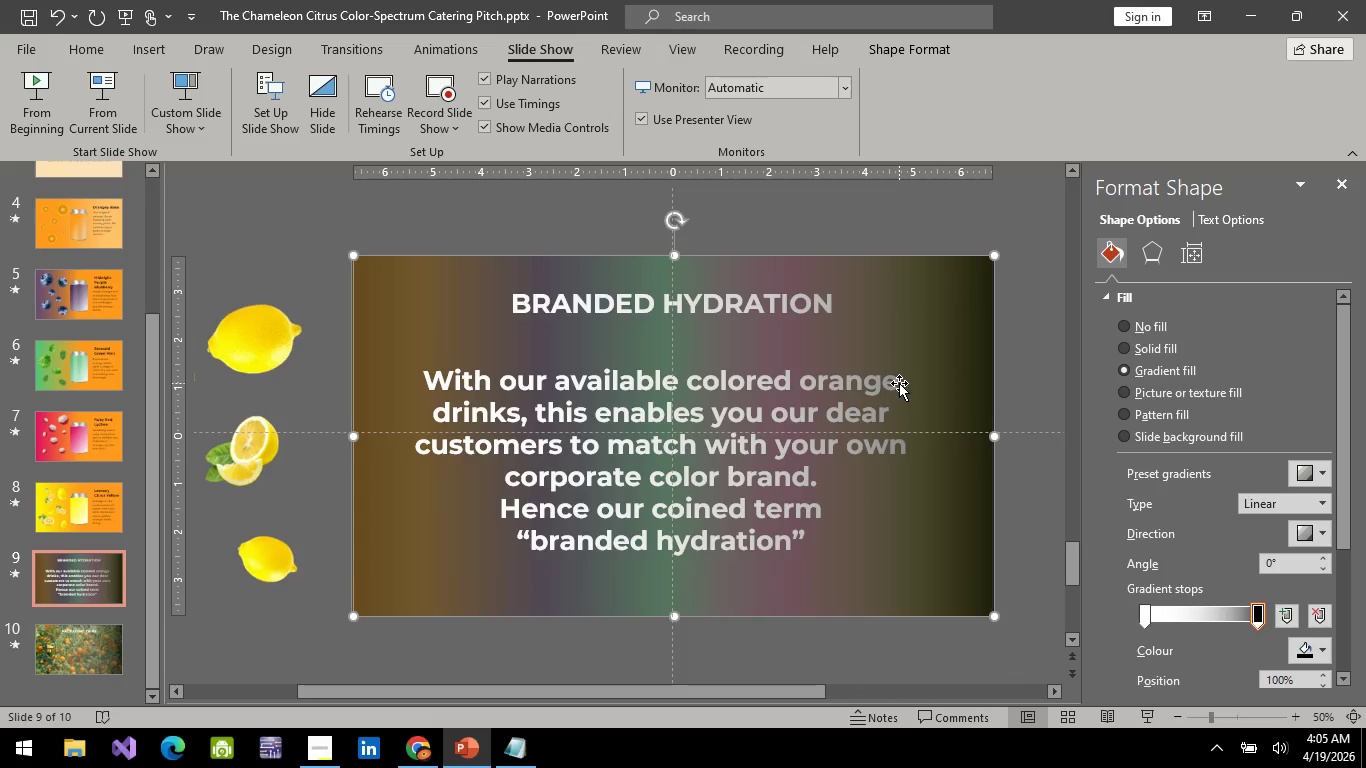 
key(ArrowLeft)
 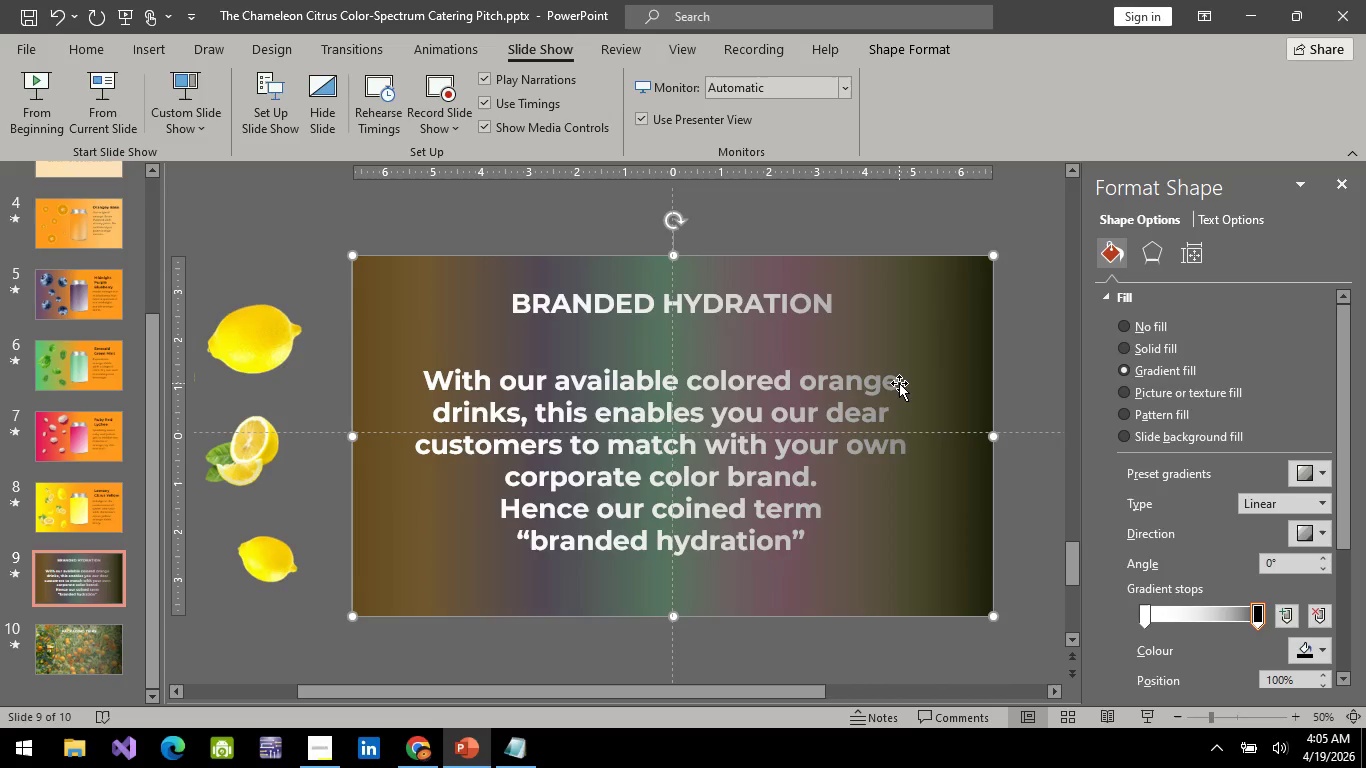 
key(ArrowLeft)
 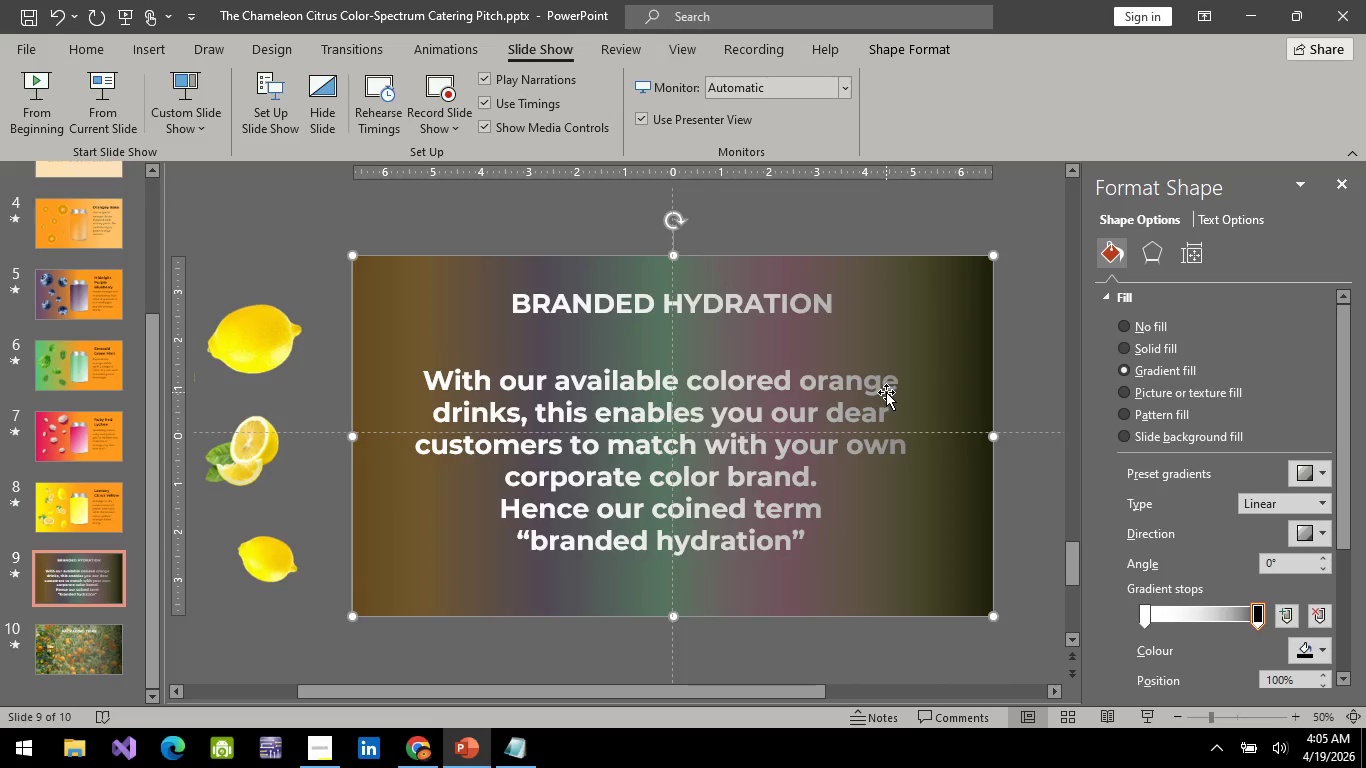 
hold_key(key=ArrowLeft, duration=0.42)
 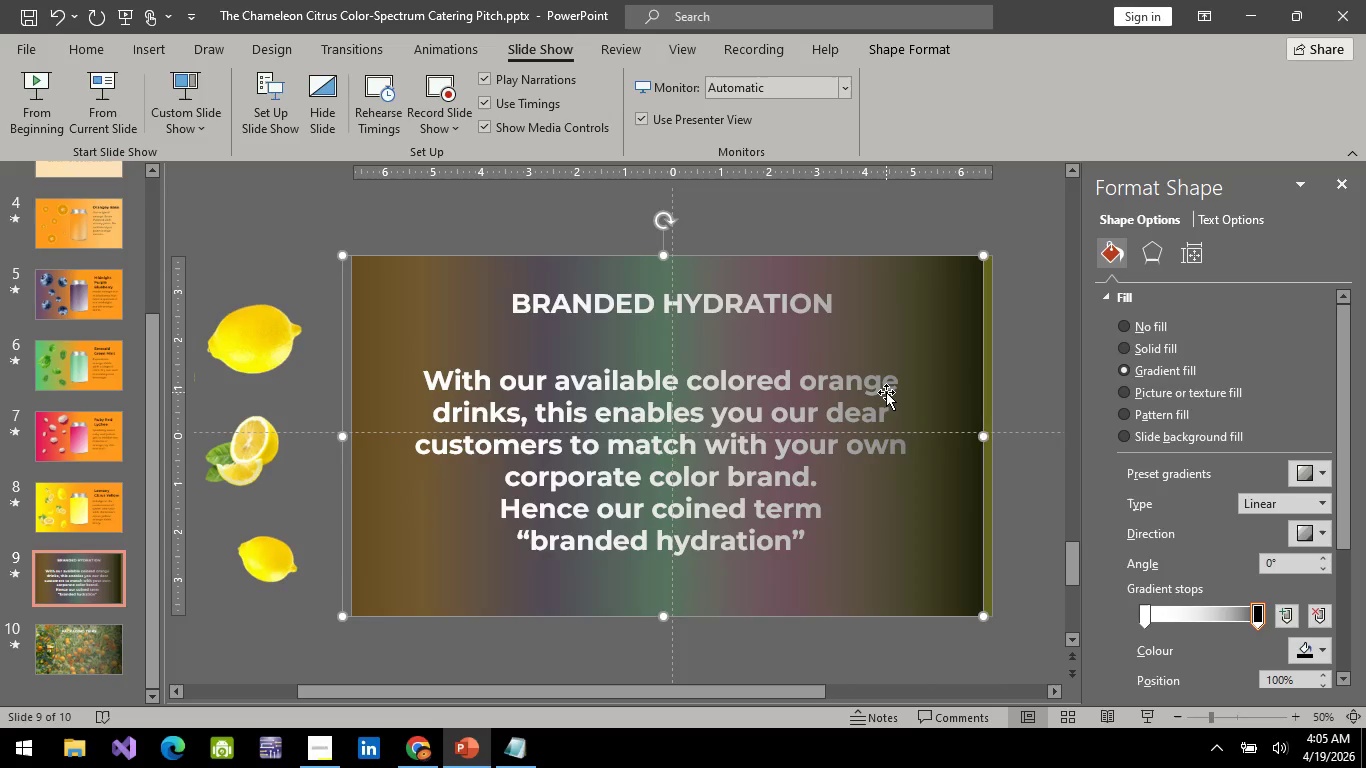 
key(ArrowRight)
 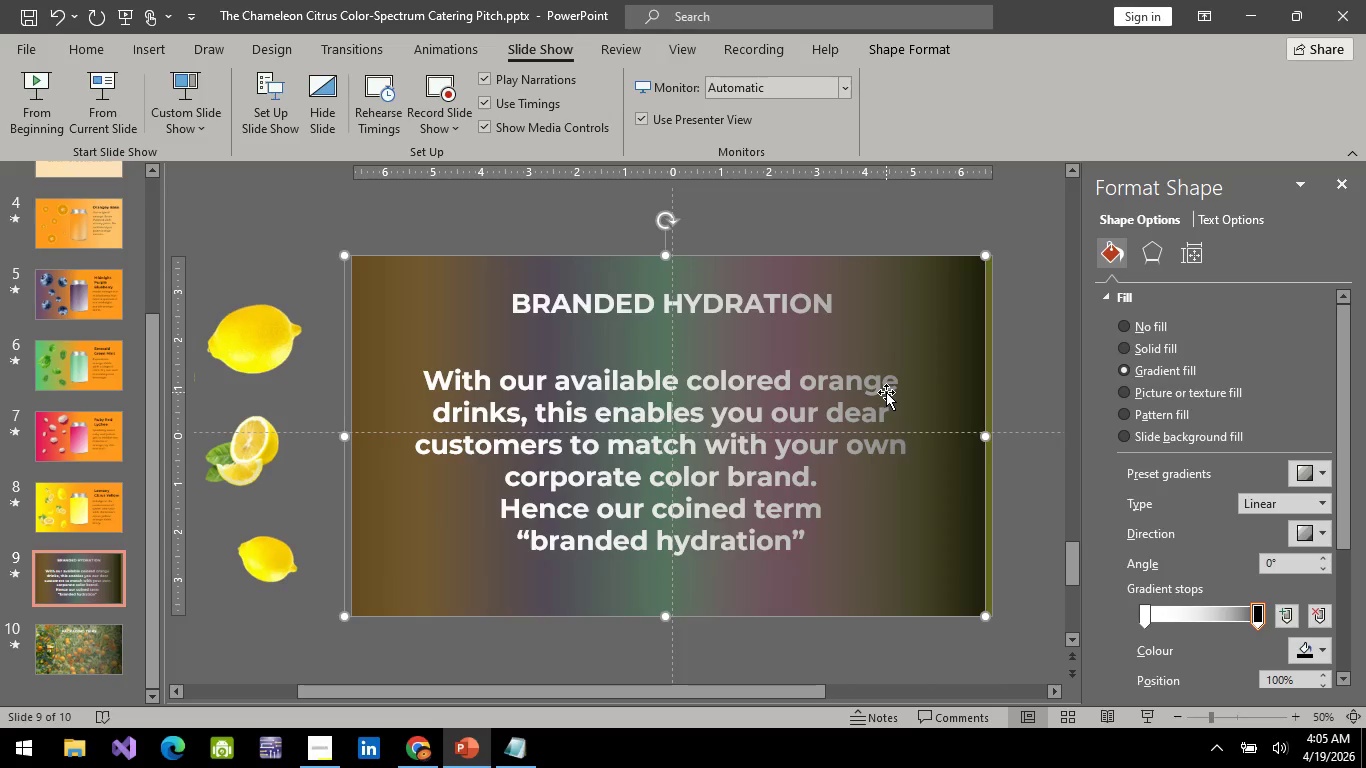 
key(ArrowRight)
 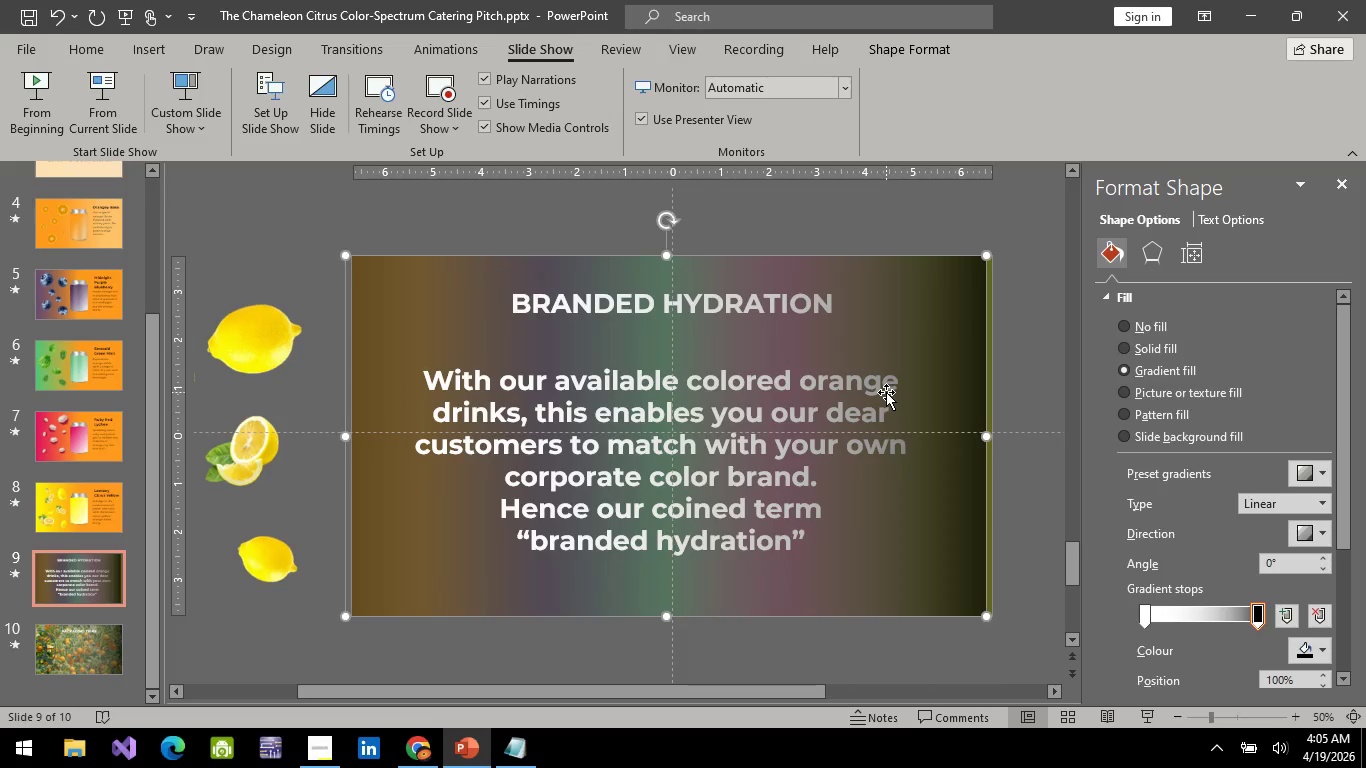 
key(ArrowRight)
 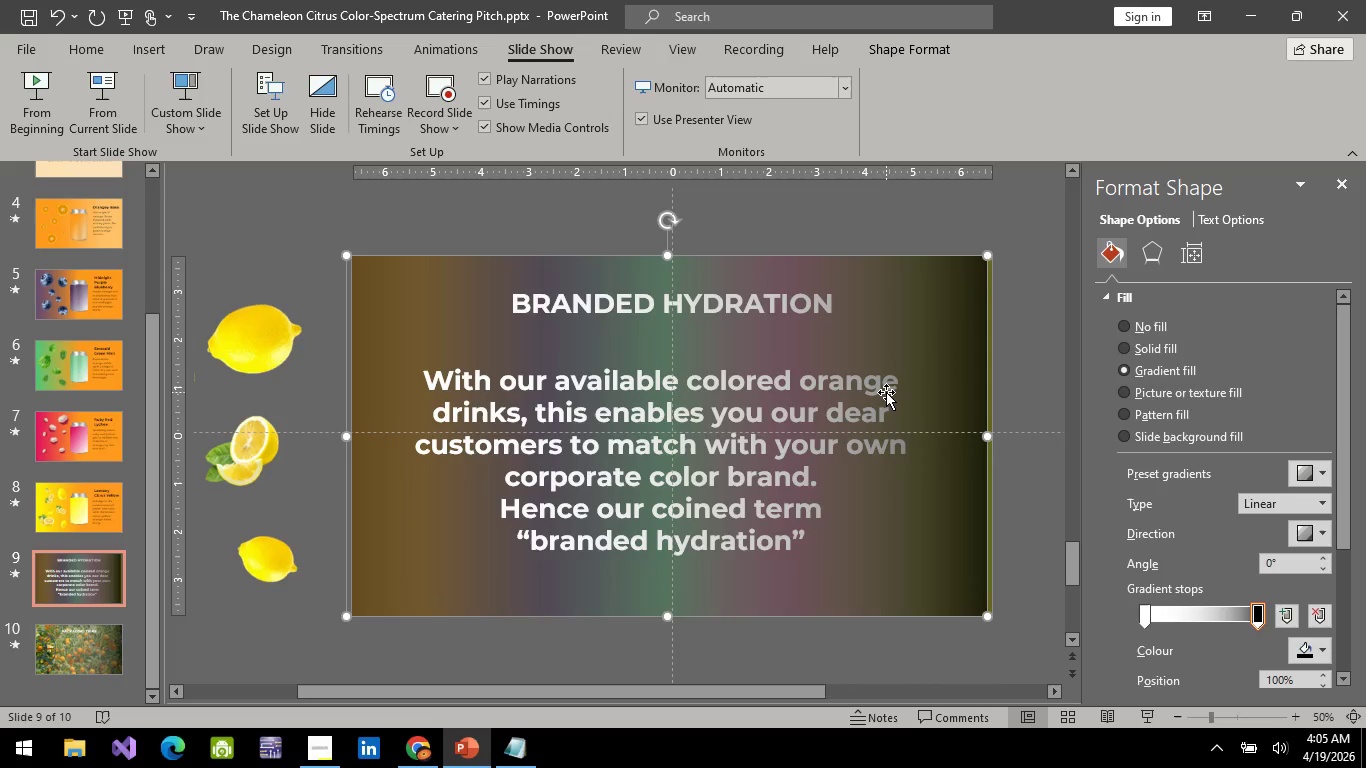 
key(ArrowRight)
 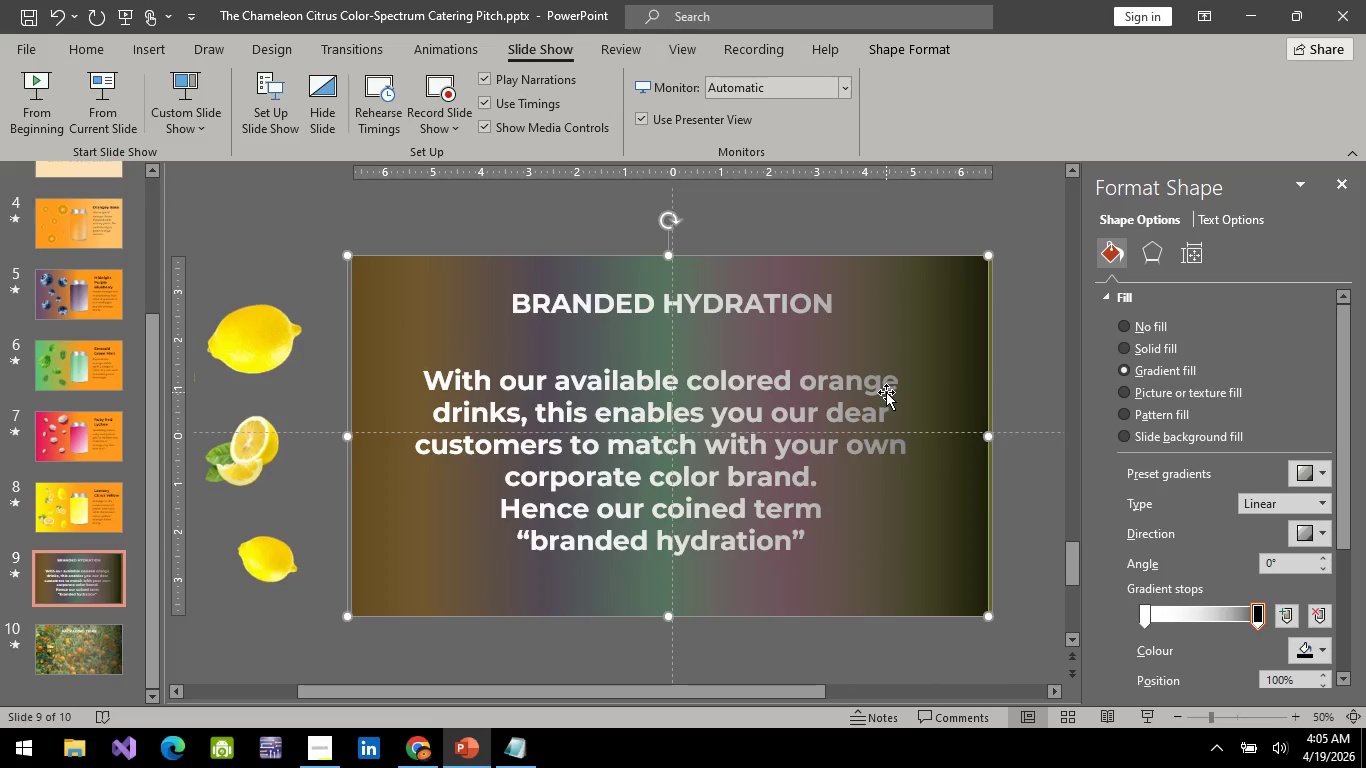 
key(ArrowRight)
 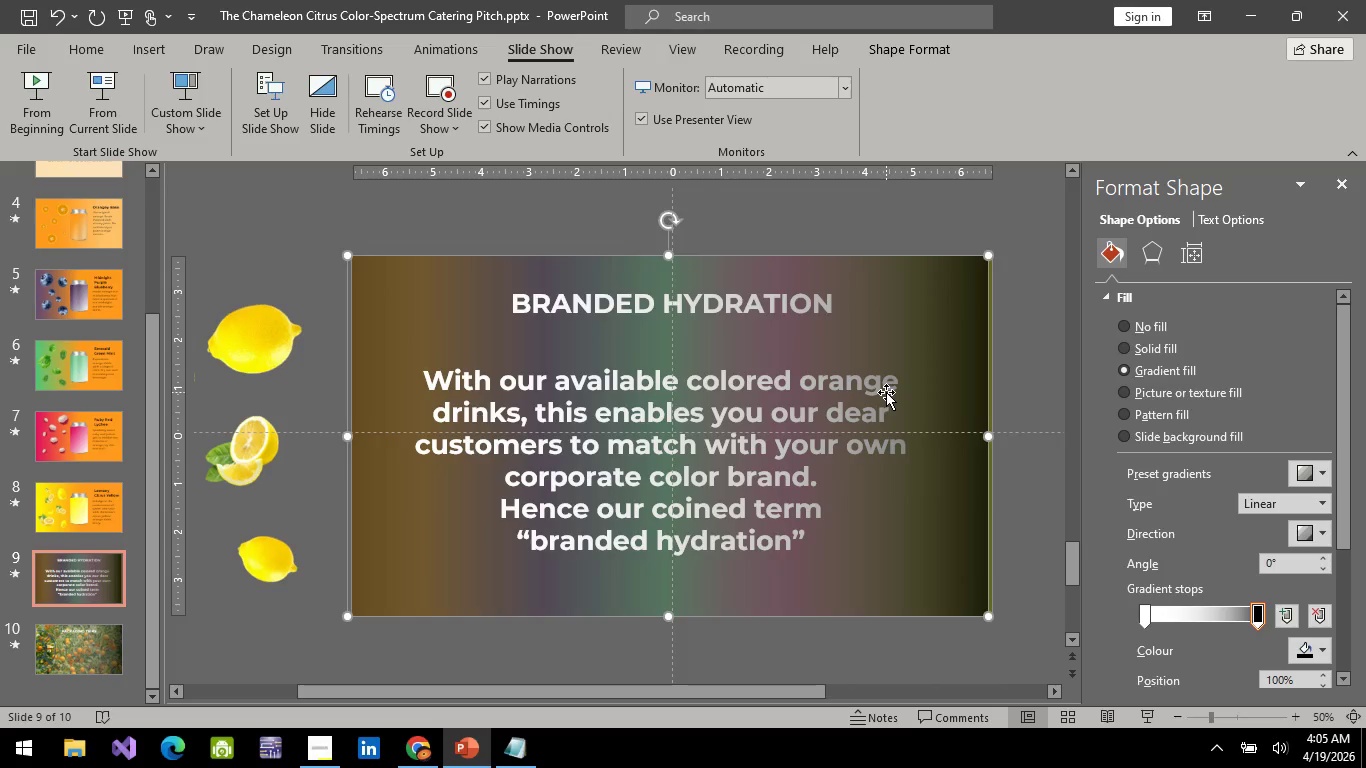 
key(ArrowRight)
 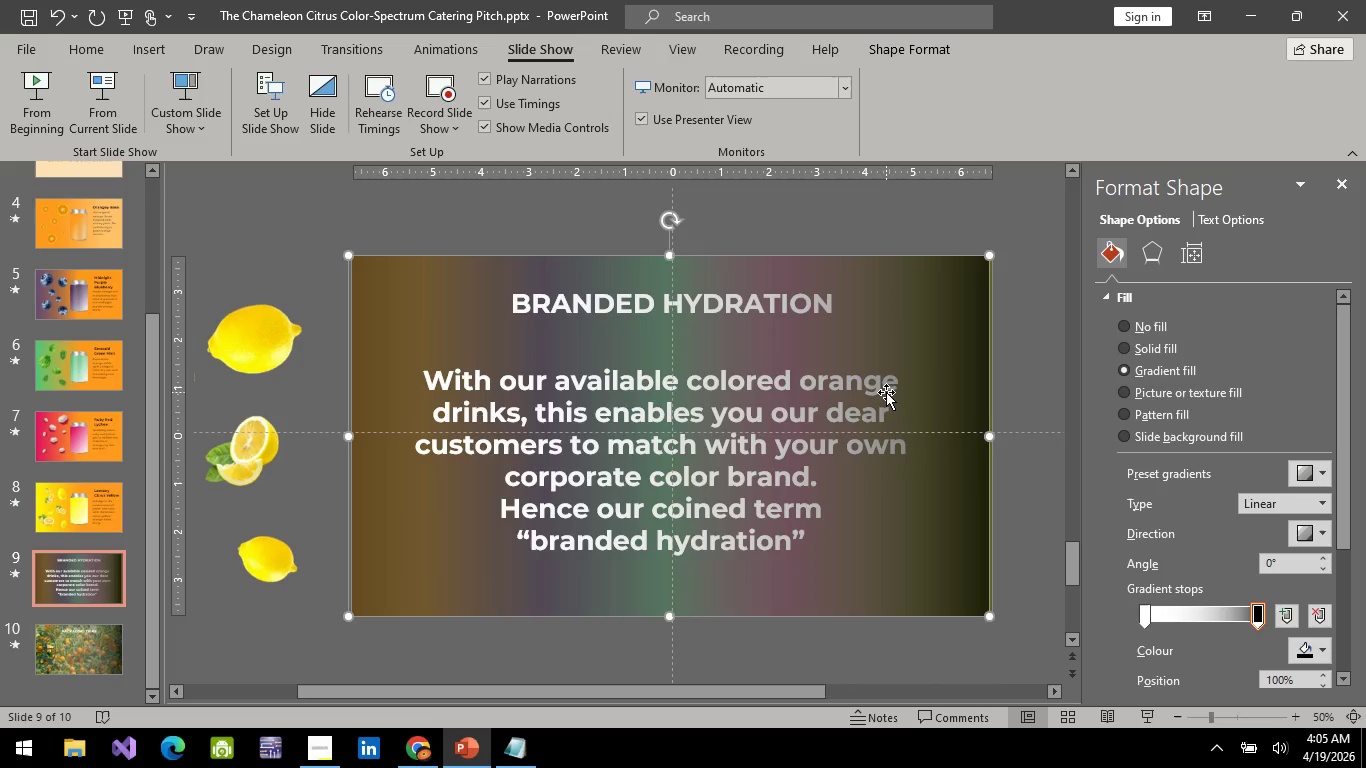 
key(ArrowRight)
 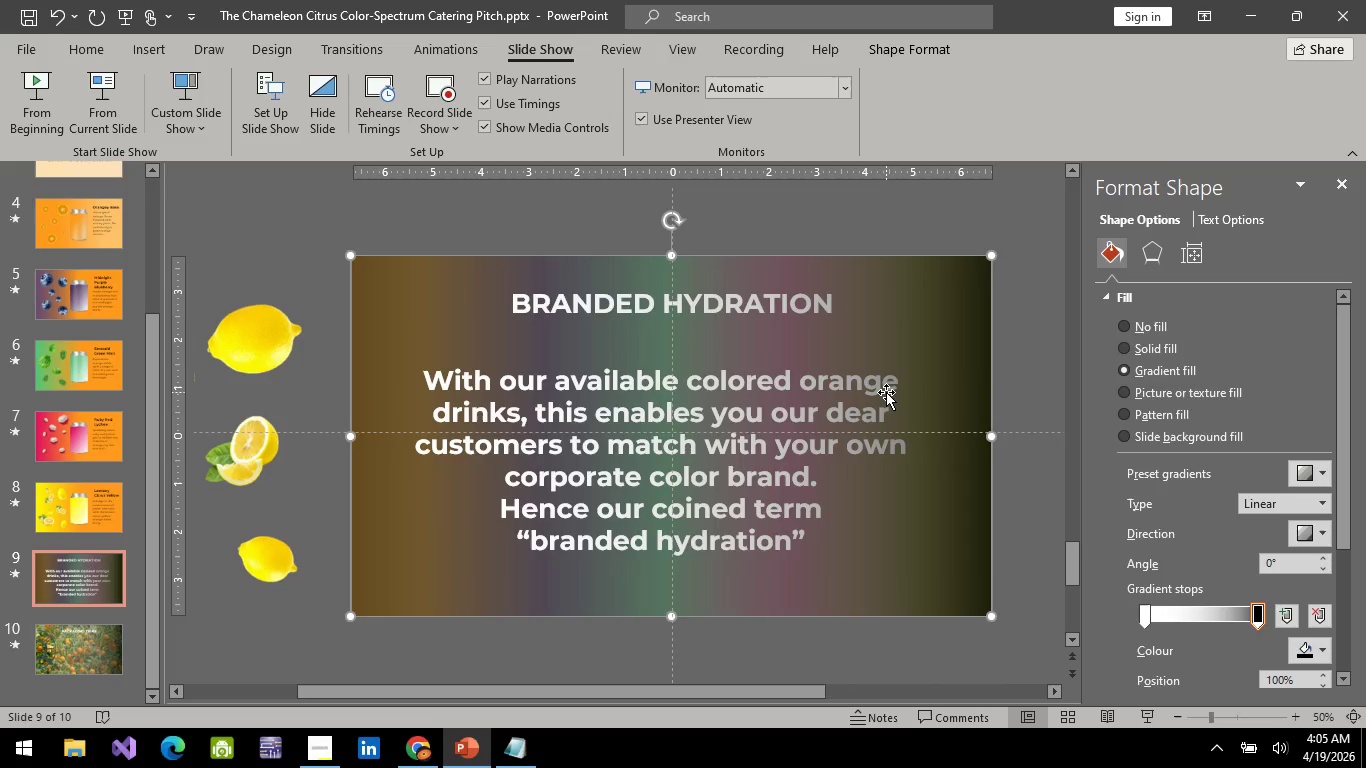 
key(ArrowRight)
 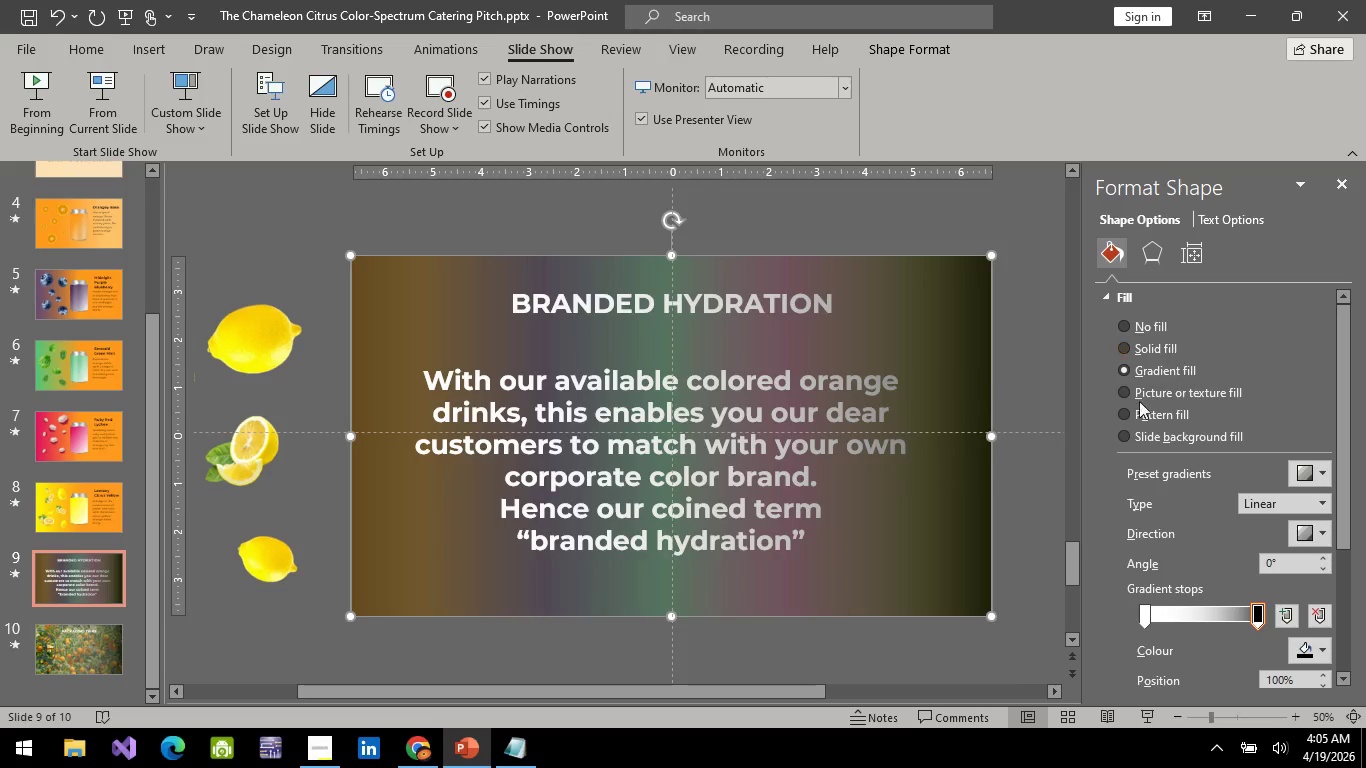 
right_click([875, 518])
 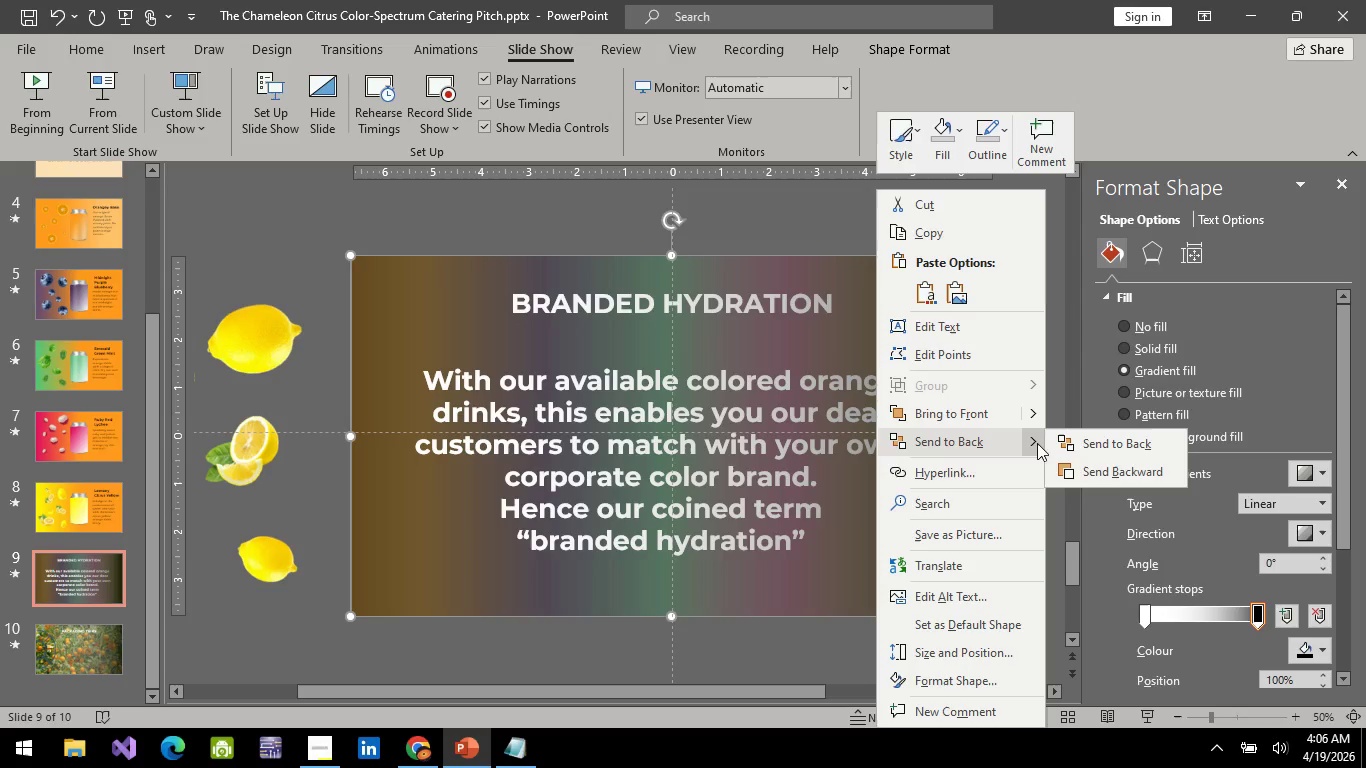 
left_click([1116, 470])
 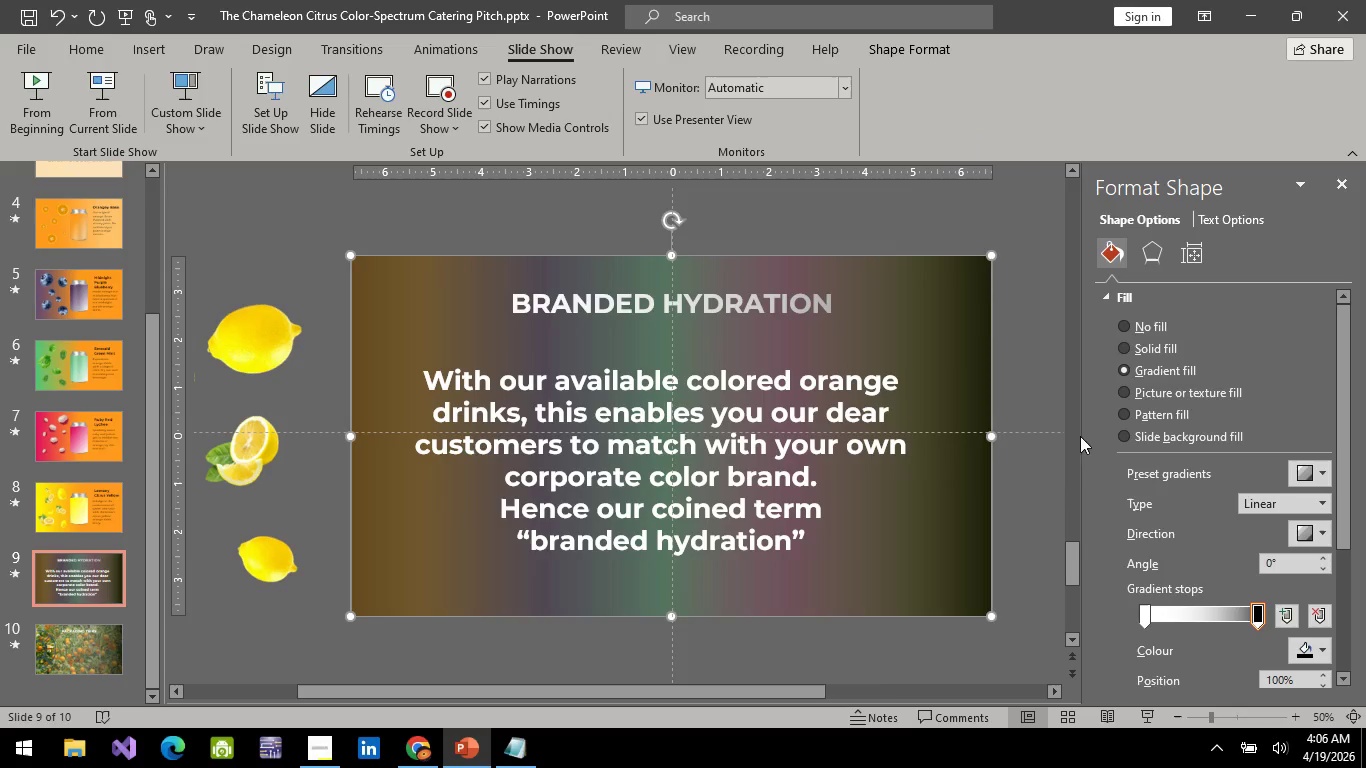 
left_click([1039, 592])
 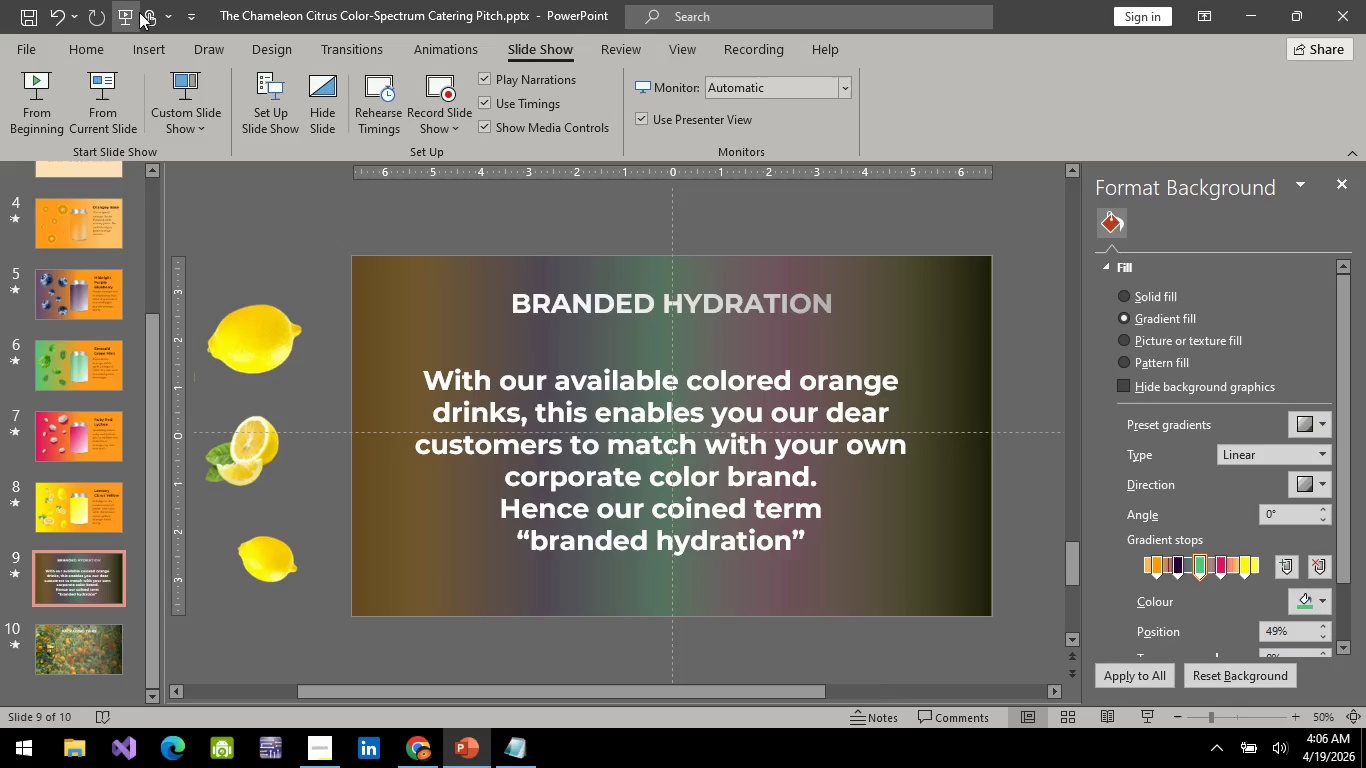 
left_click([95, 99])
 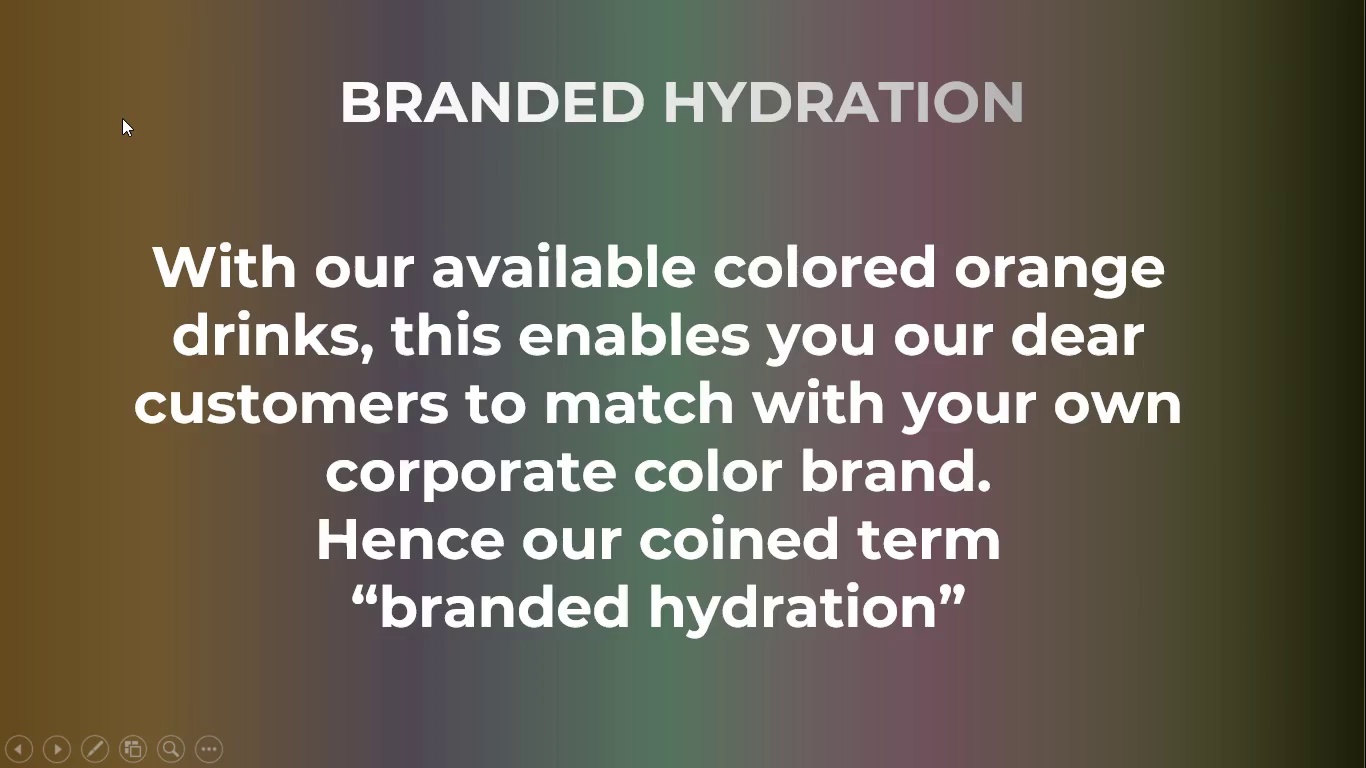 
key(Space)
 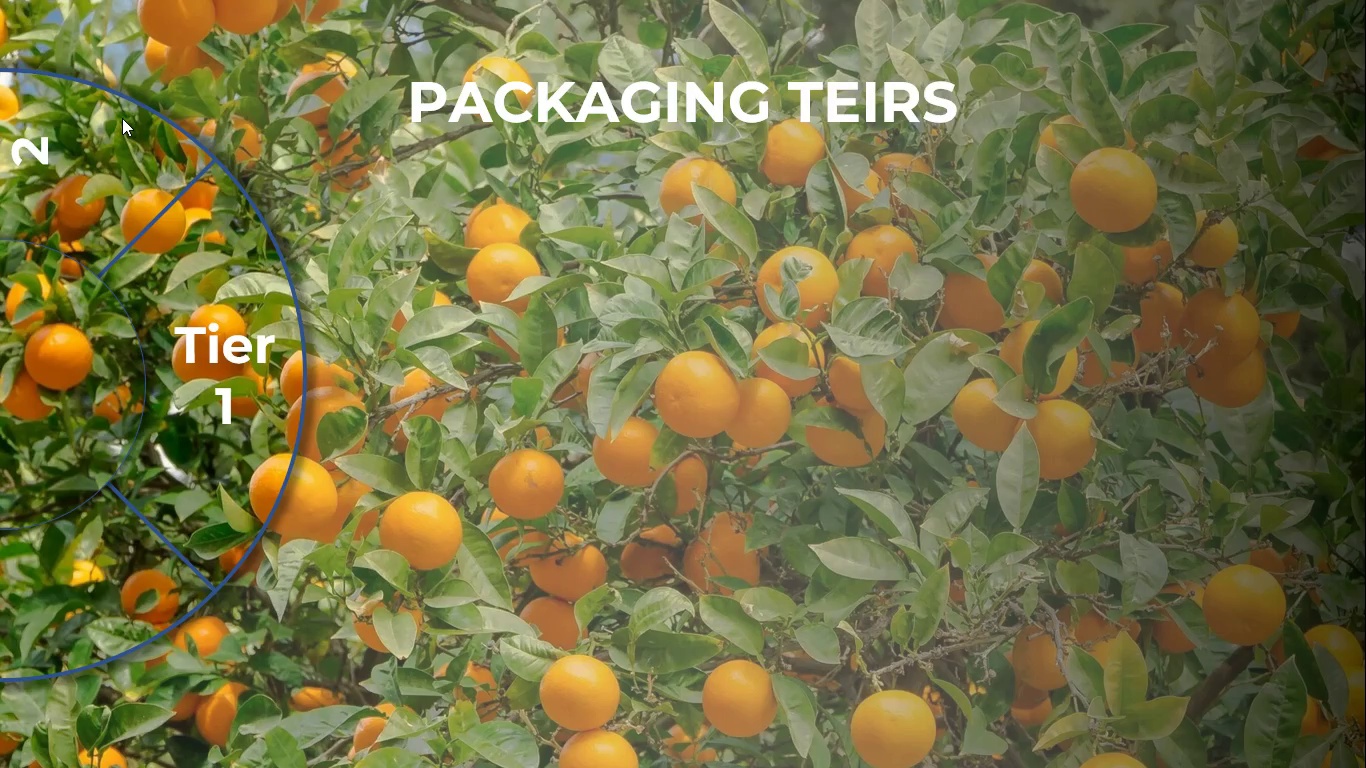 
wait(5.94)
 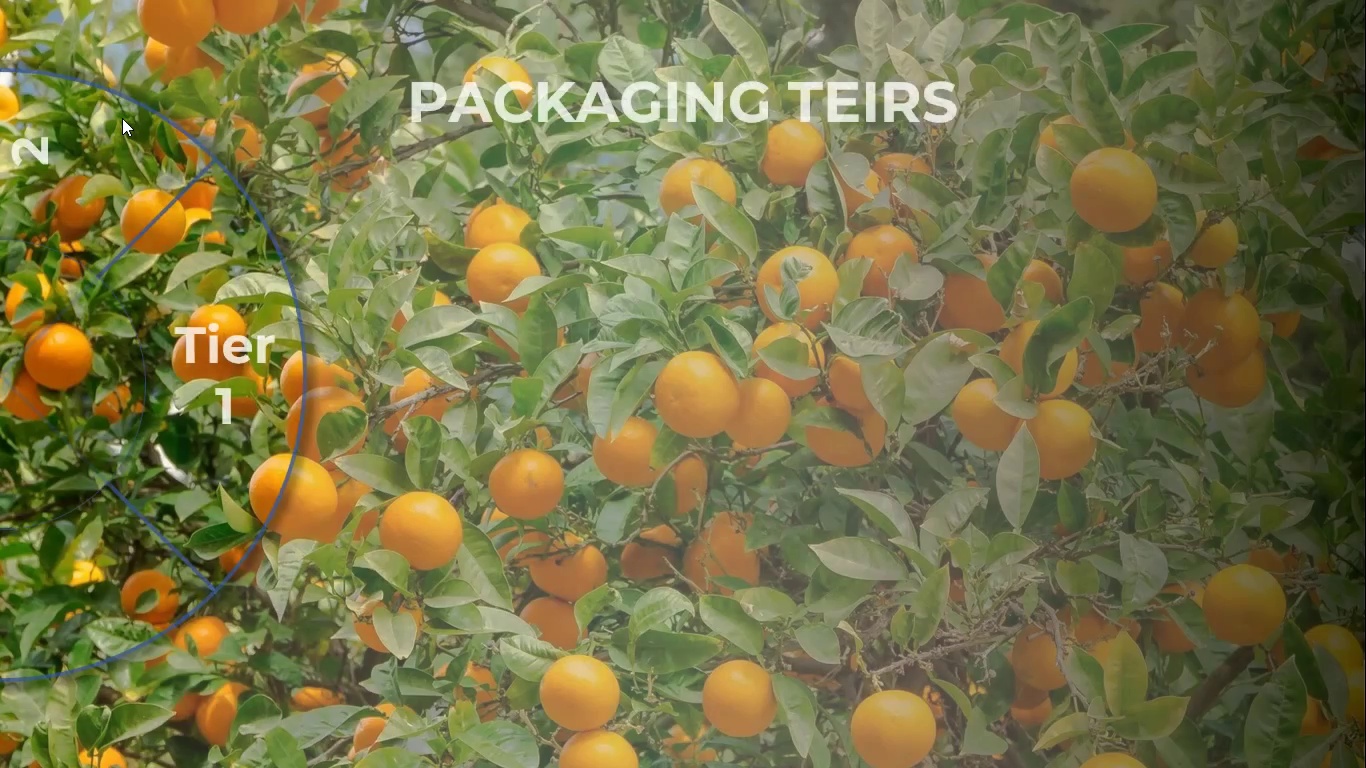 
key(Escape)
 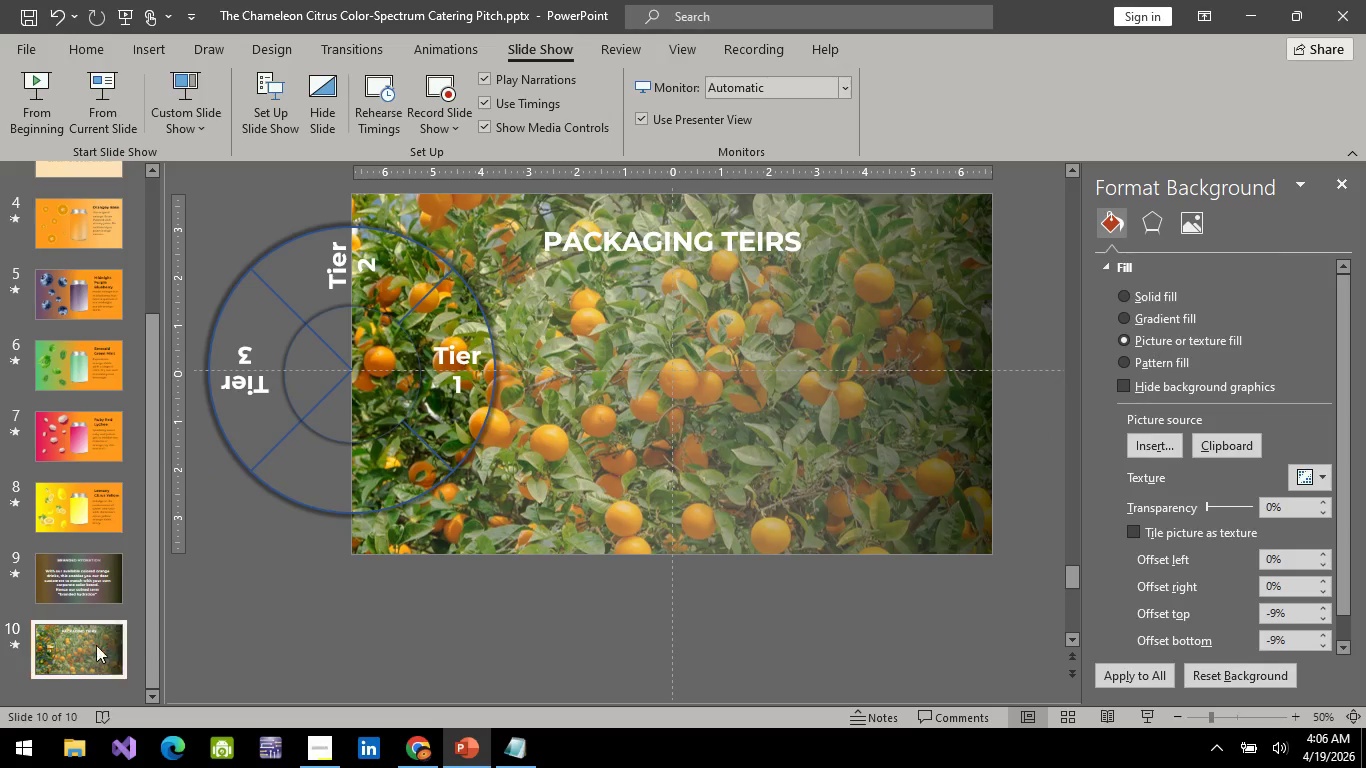 
right_click([80, 650])
 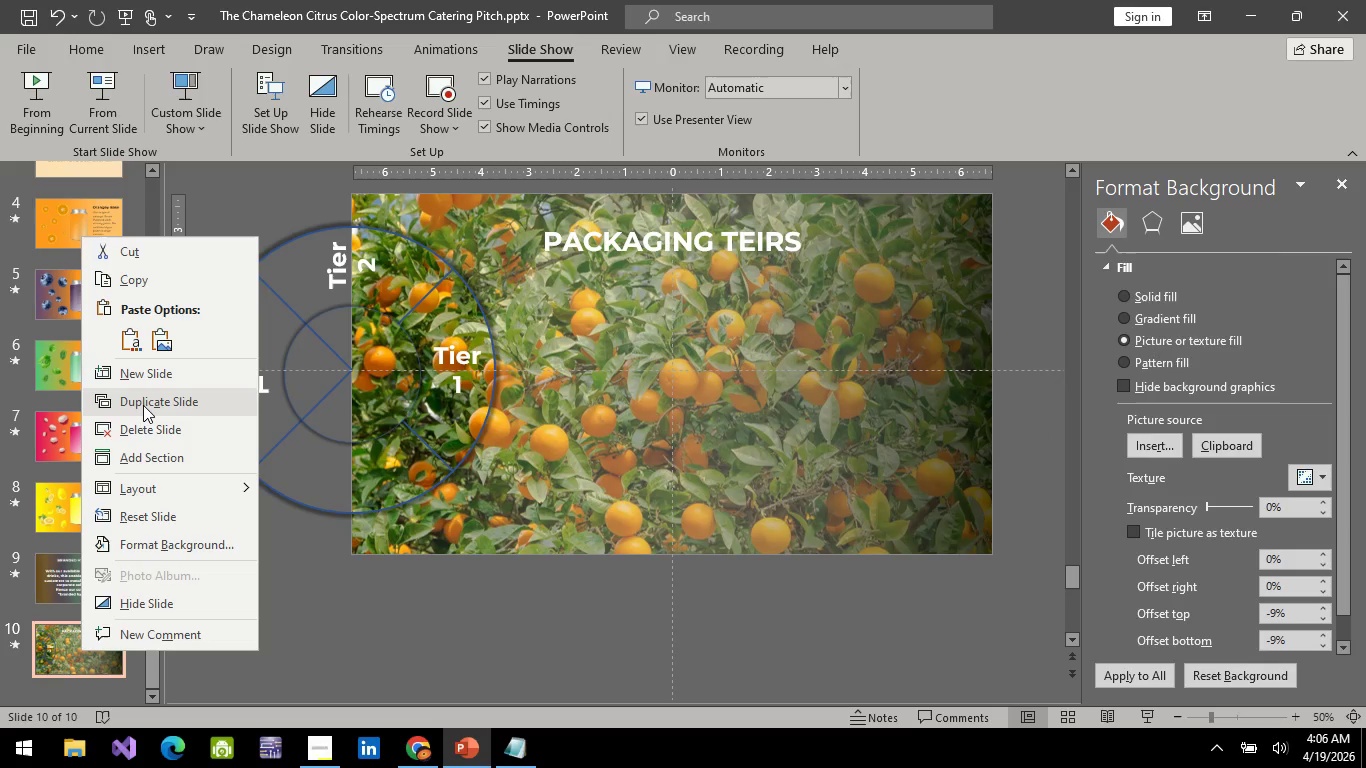 
left_click([143, 405])
 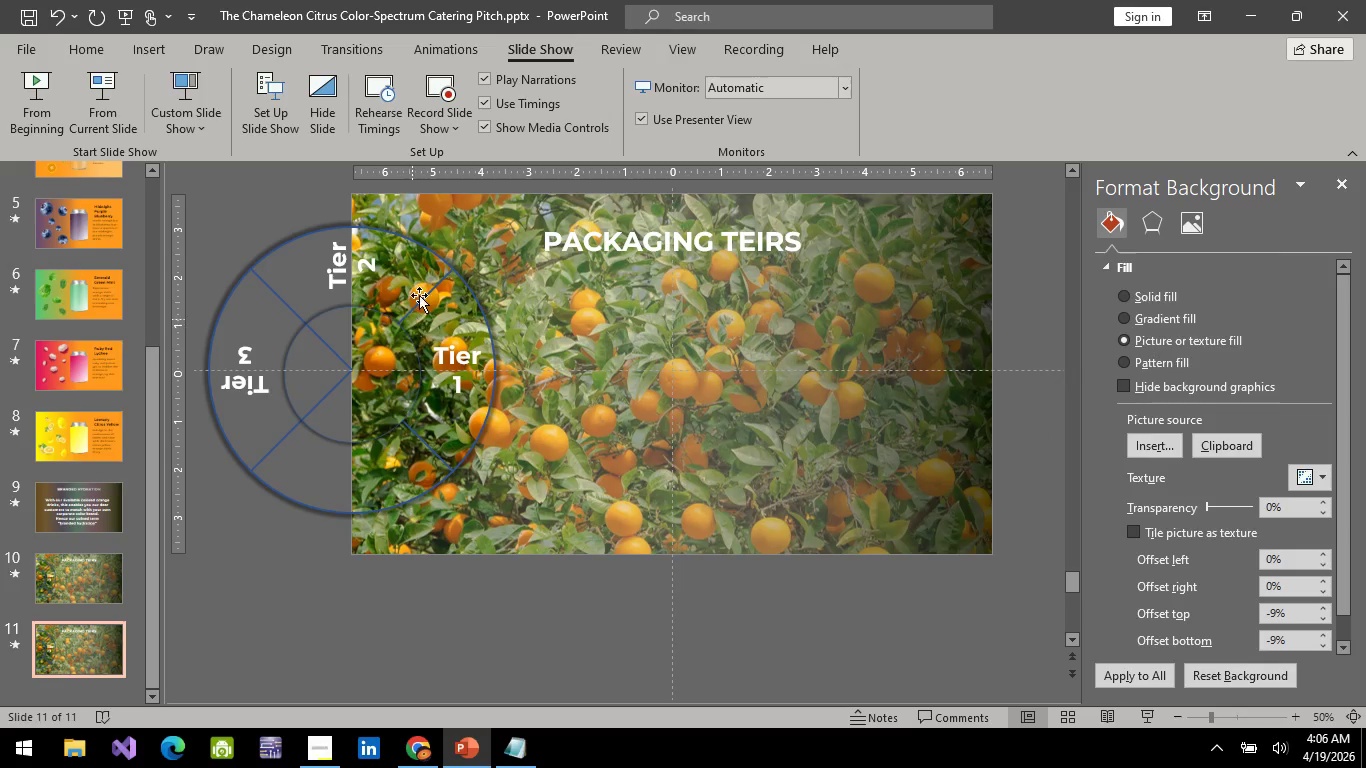 
left_click([418, 292])
 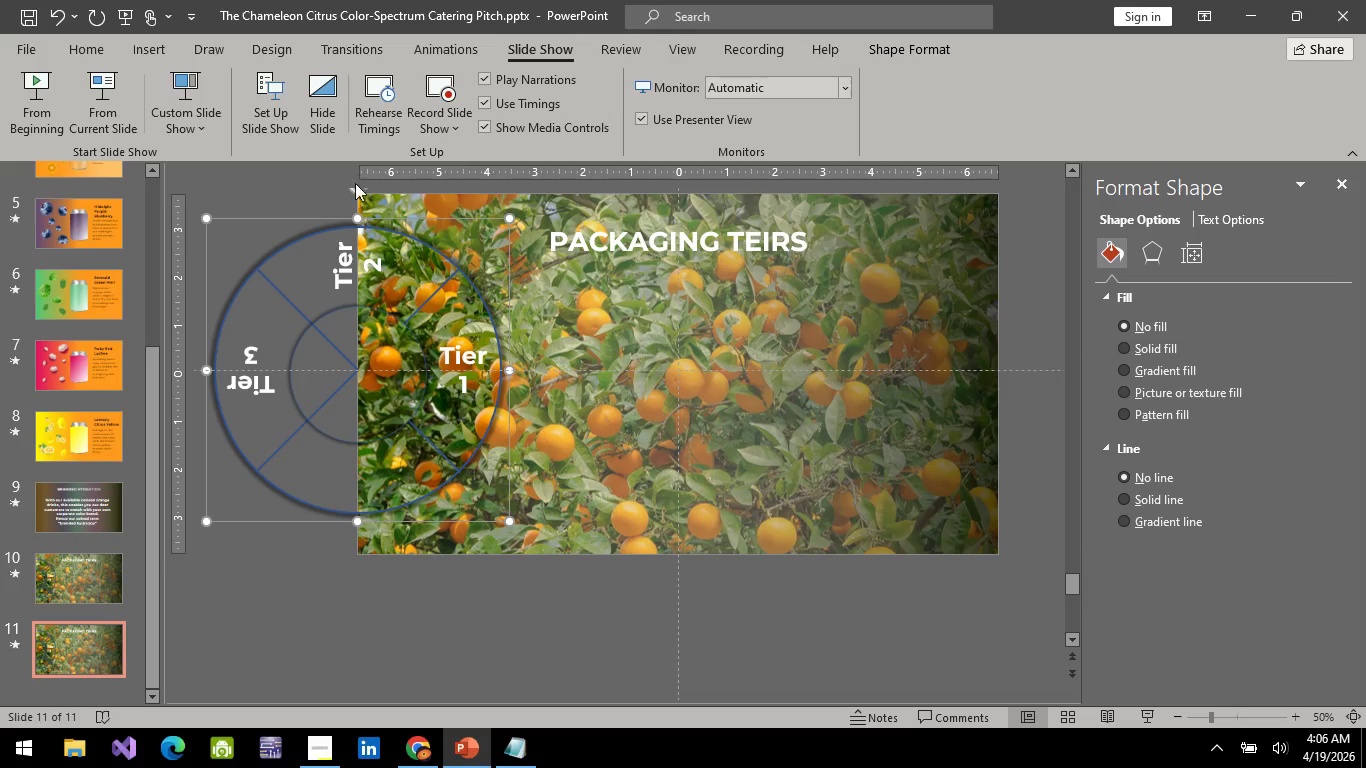 
left_click_drag(start_coordinate=[354, 190], to_coordinate=[519, 361])
 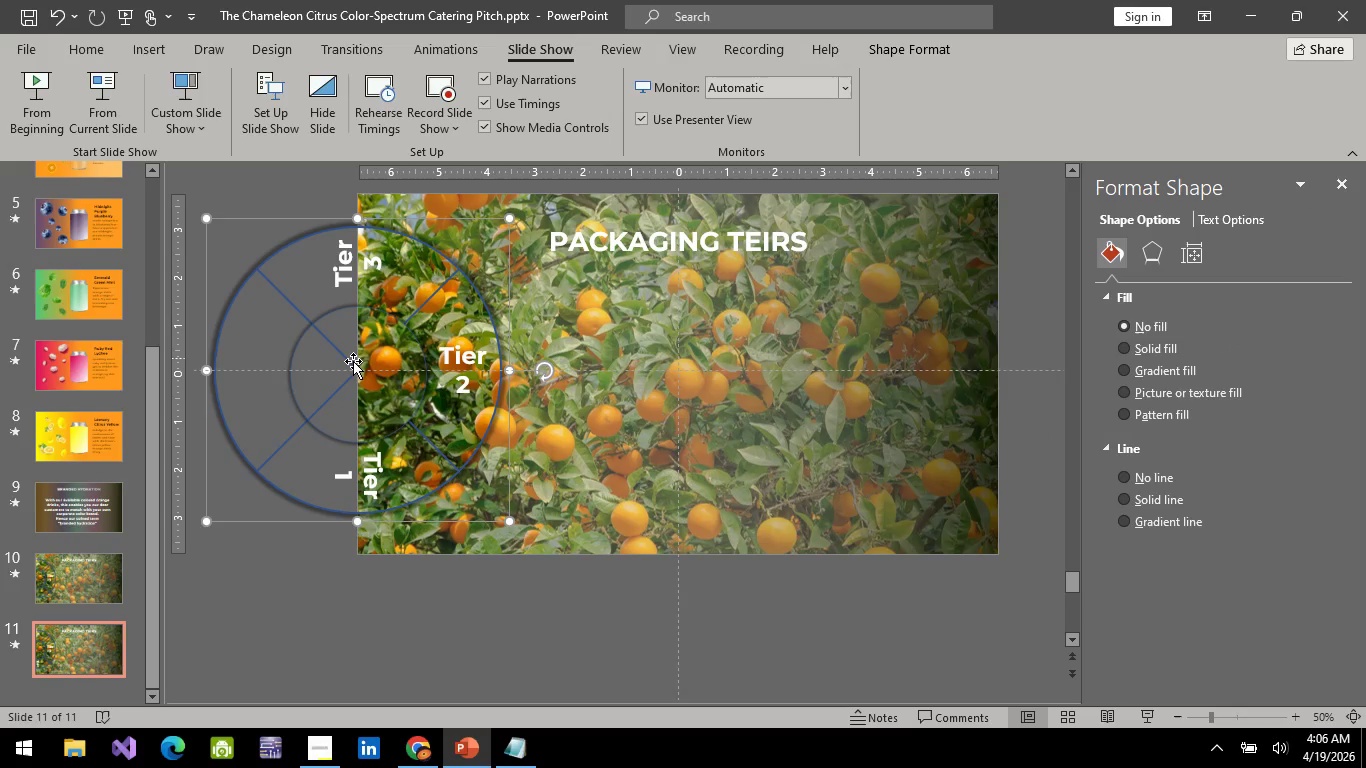 
left_click([353, 361])
 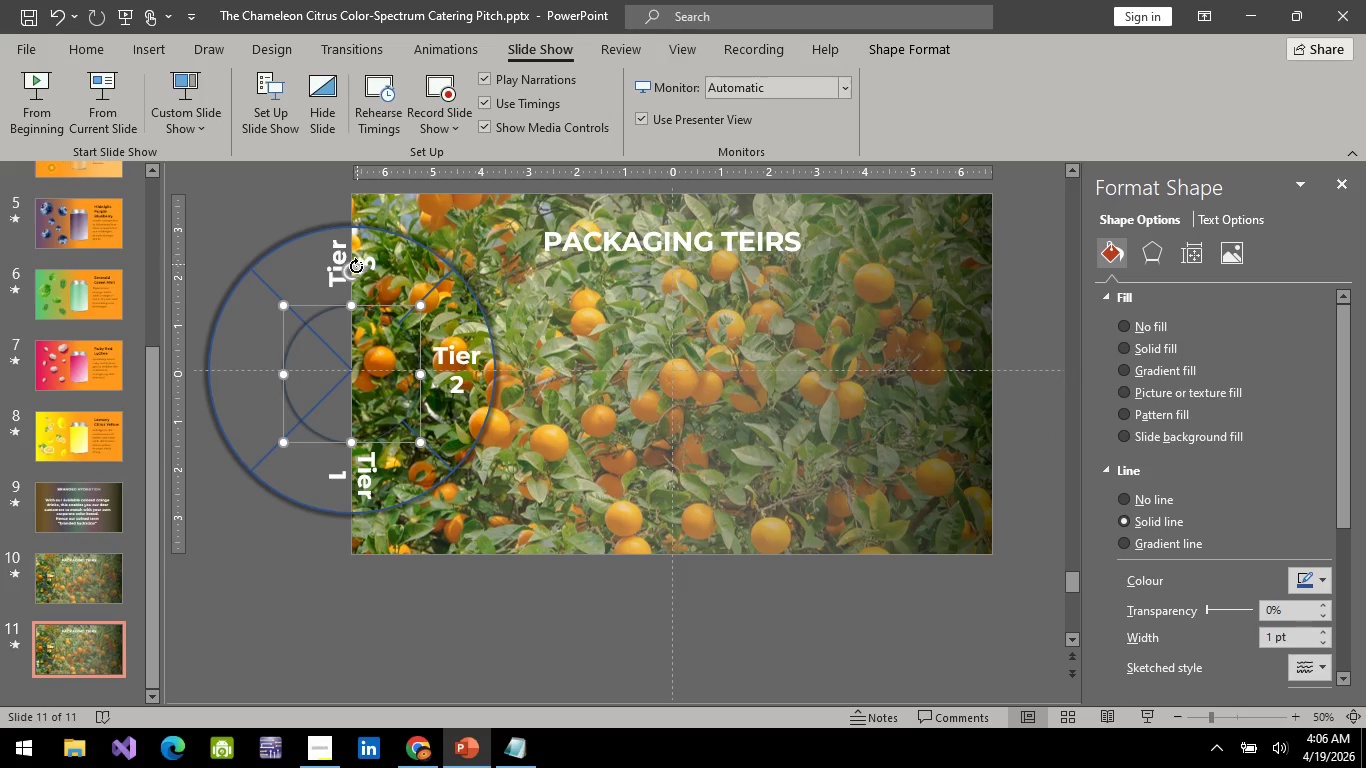 
left_click_drag(start_coordinate=[354, 270], to_coordinate=[237, 371])
 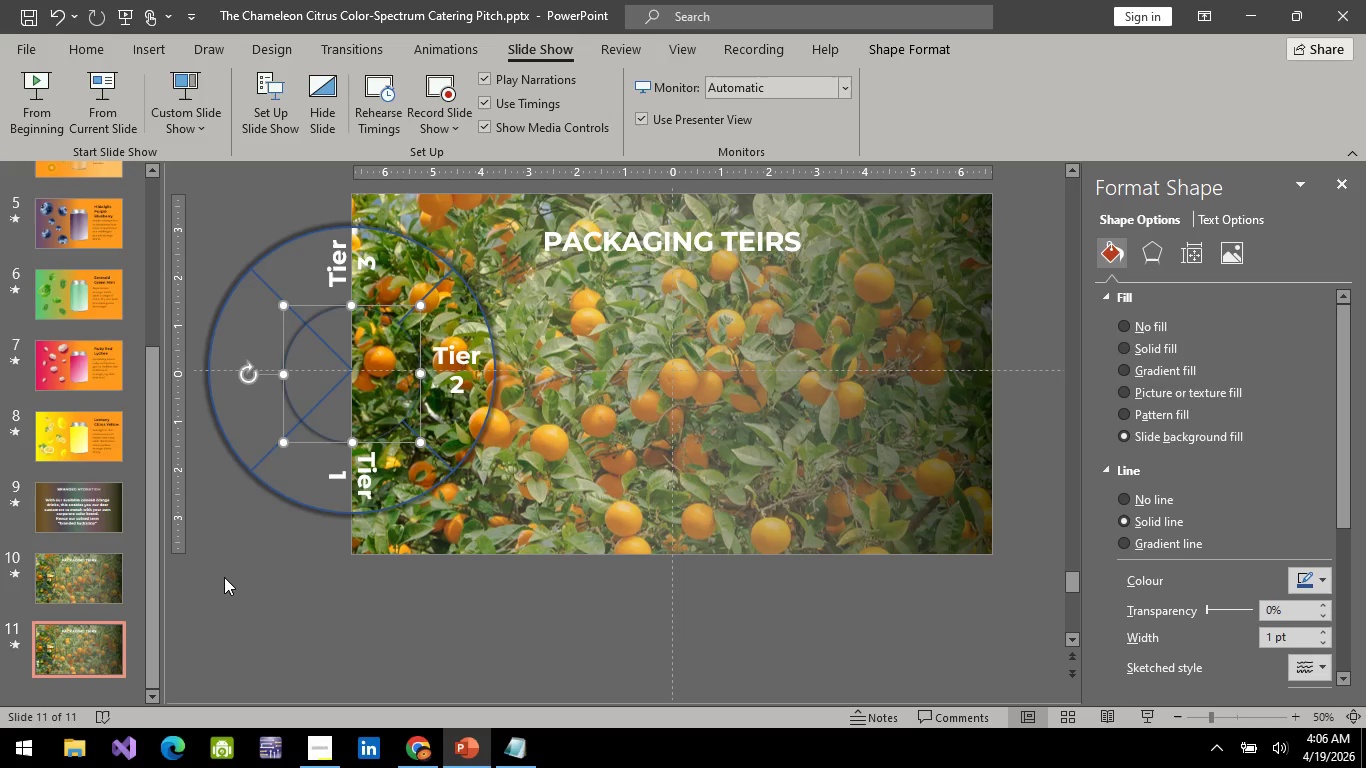 
left_click([224, 577])
 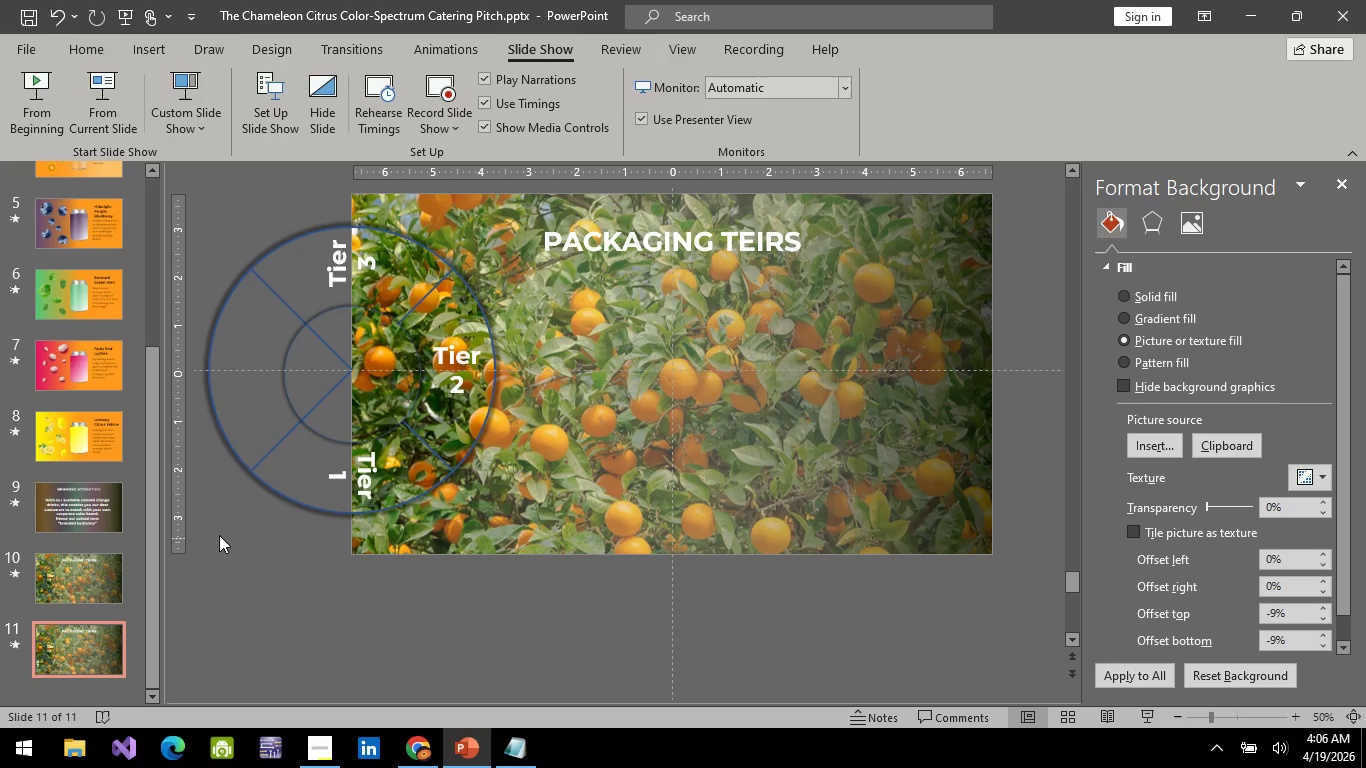 
mouse_move([89, 601])
 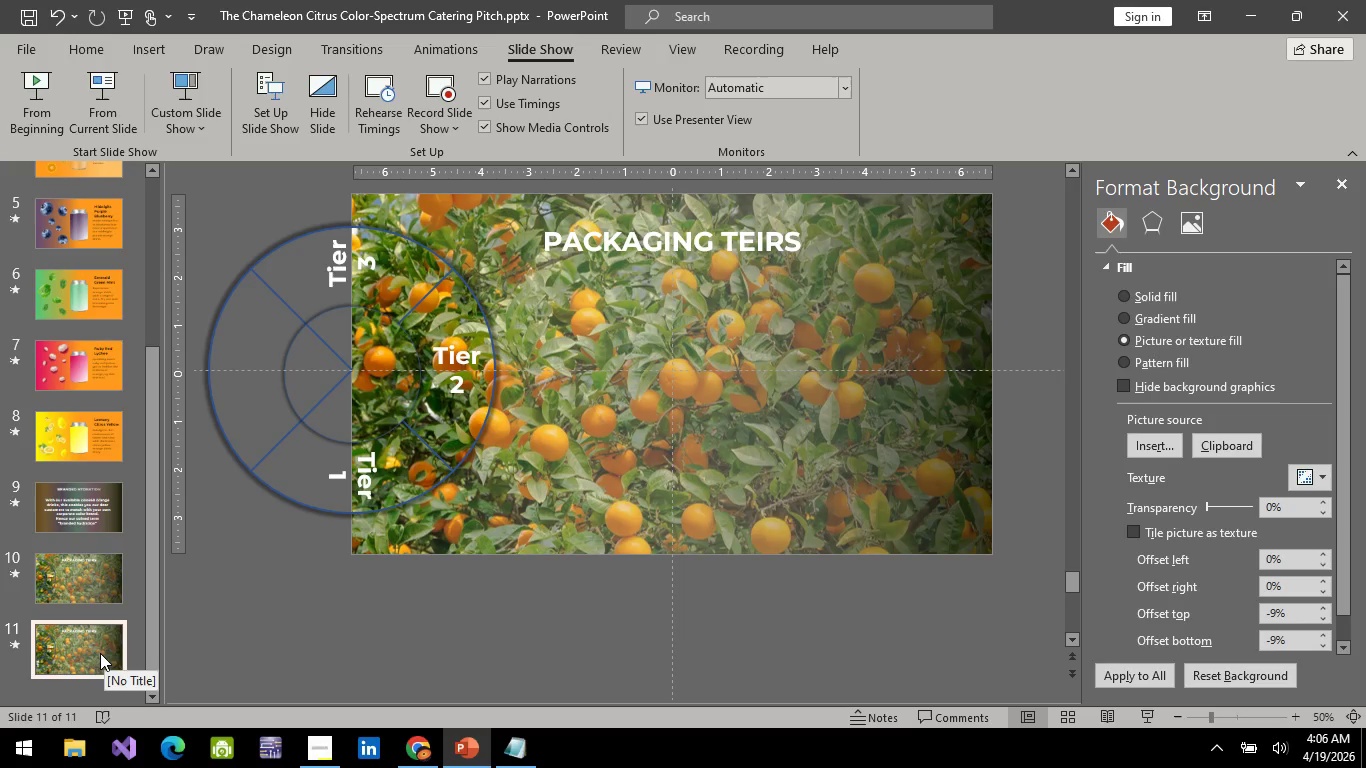 
left_click([100, 653])
 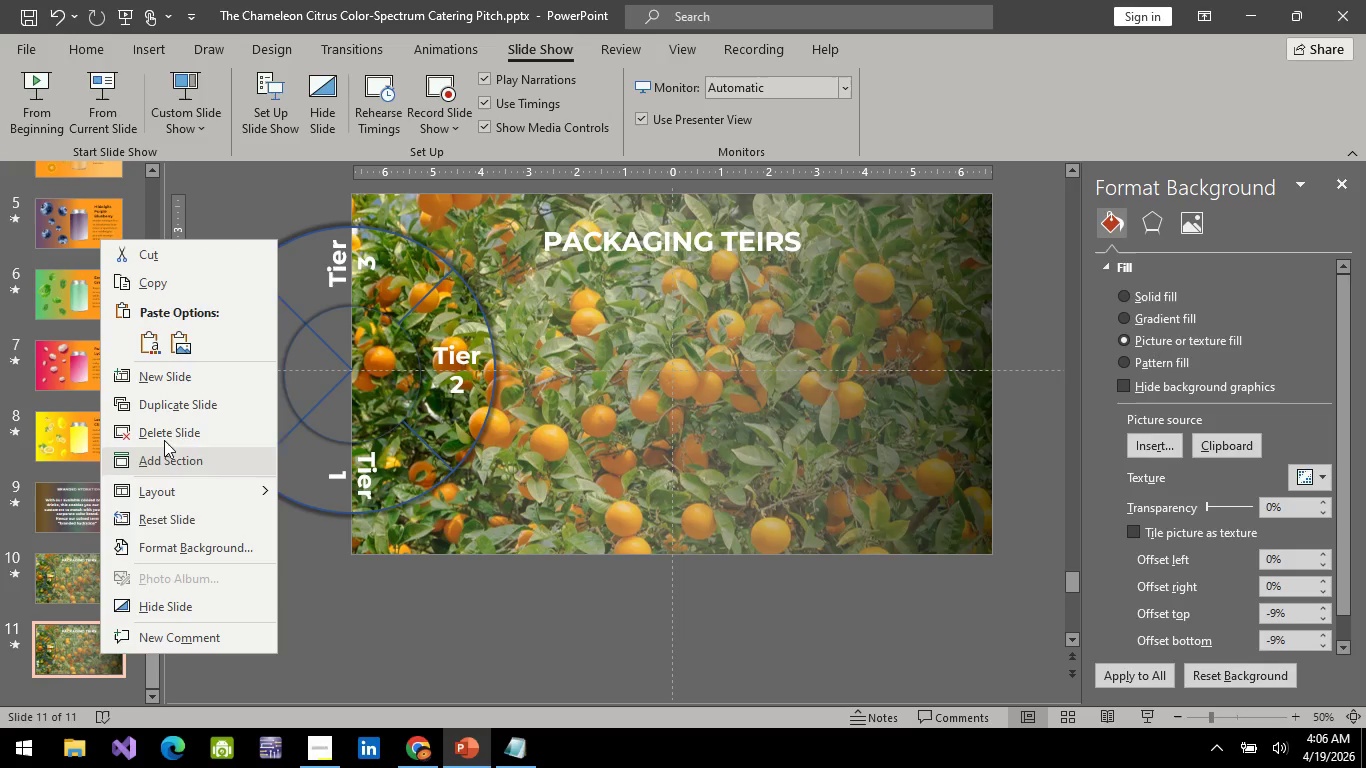 
left_click([186, 392])
 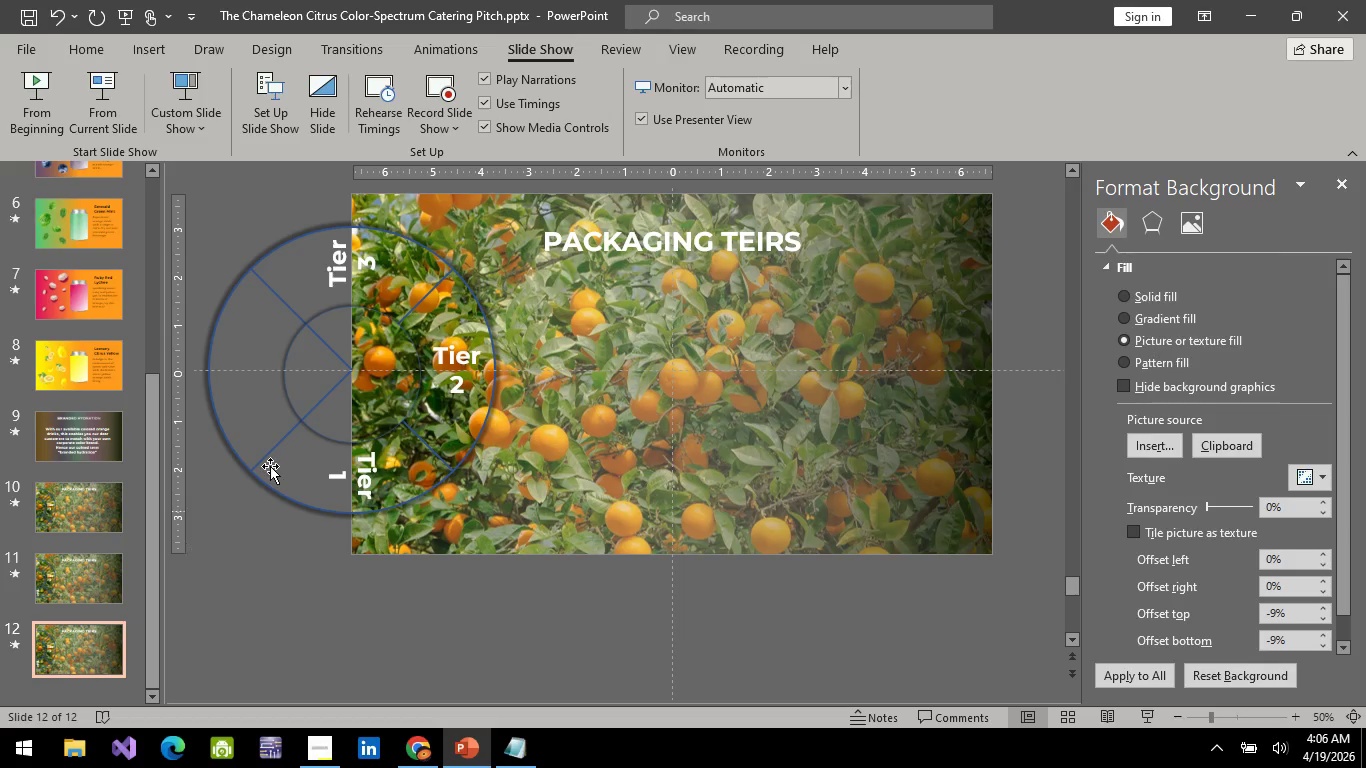 
left_click([342, 404])
 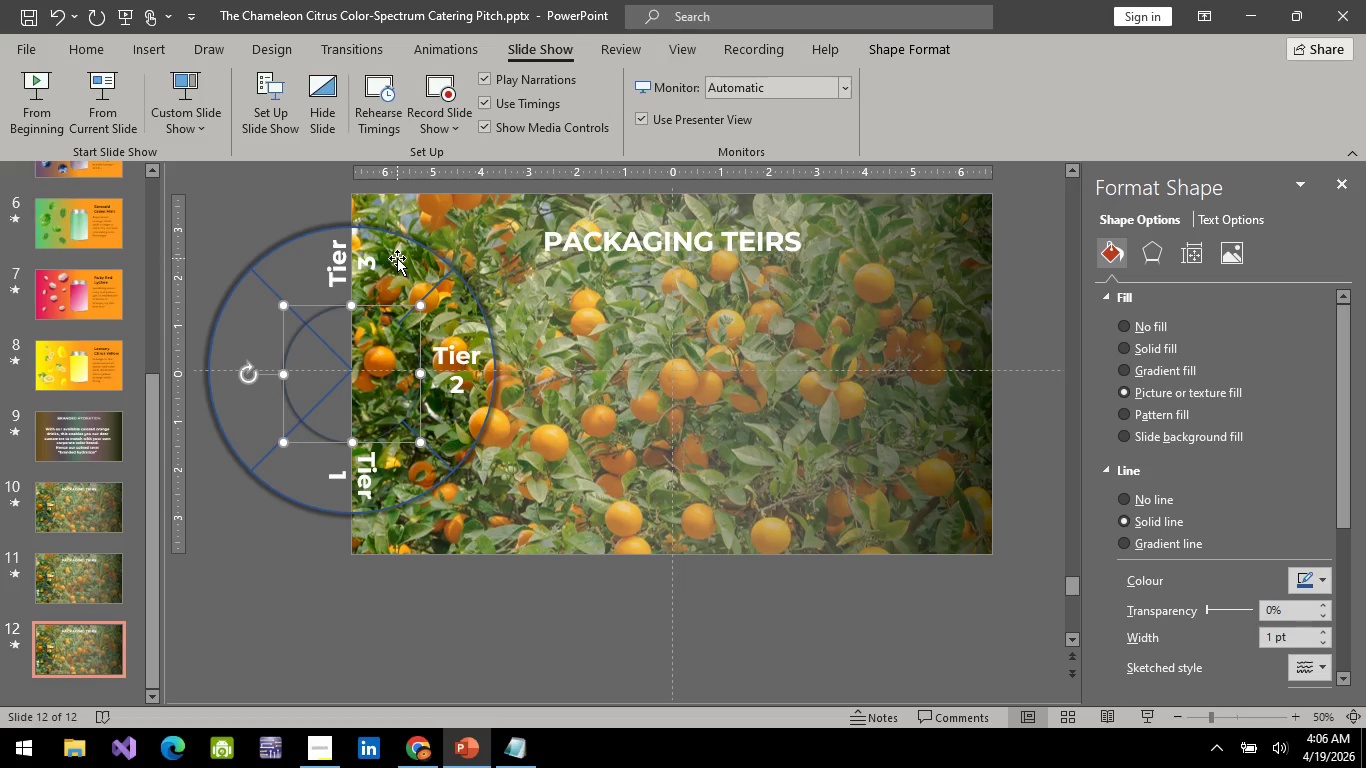 
left_click([397, 258])
 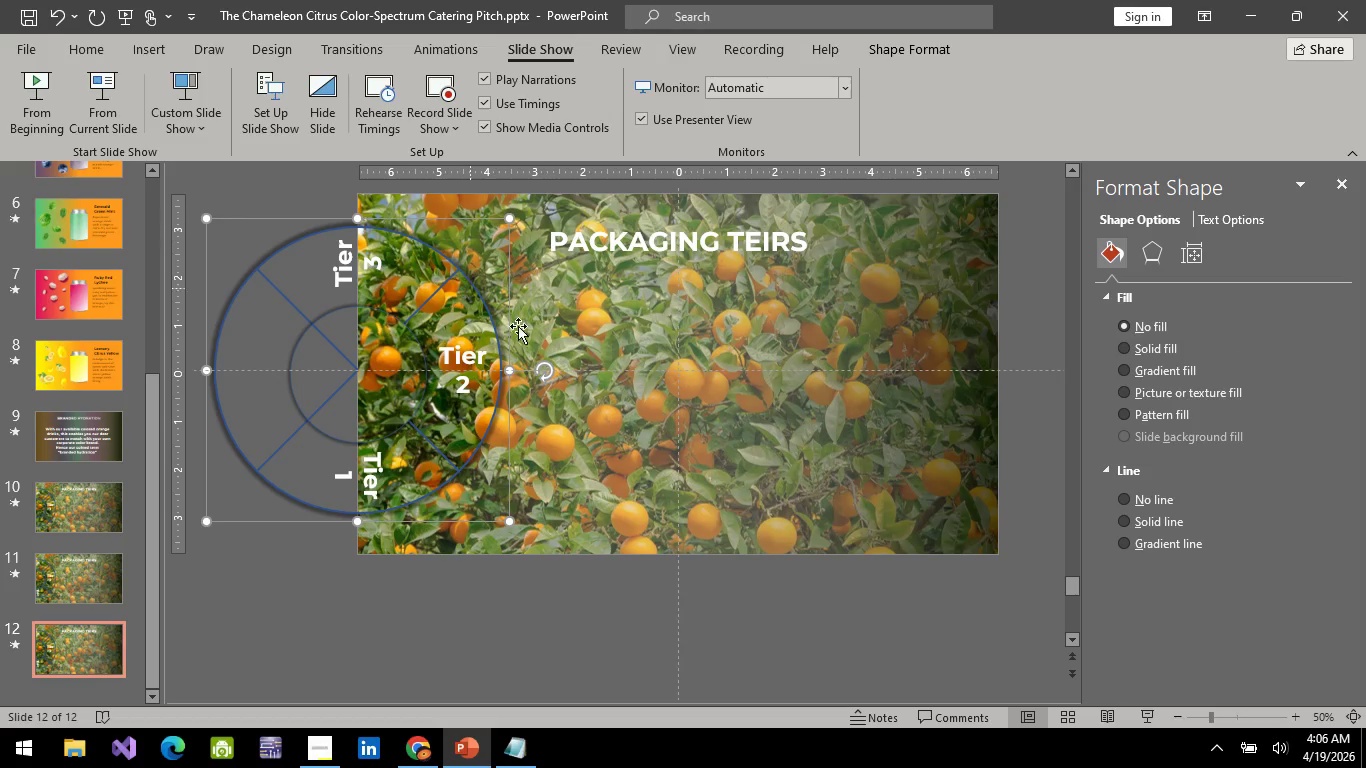 
left_click_drag(start_coordinate=[546, 370], to_coordinate=[354, 566])
 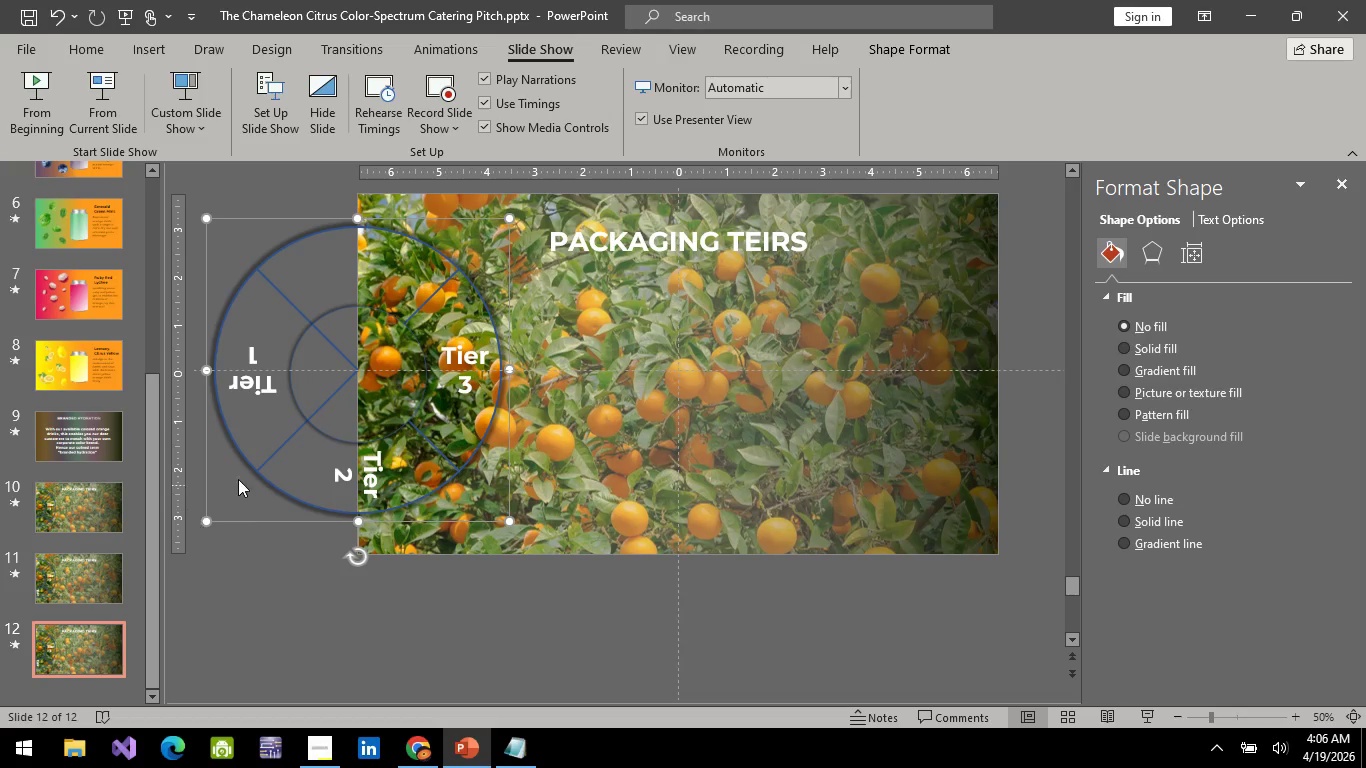 
left_click([327, 410])